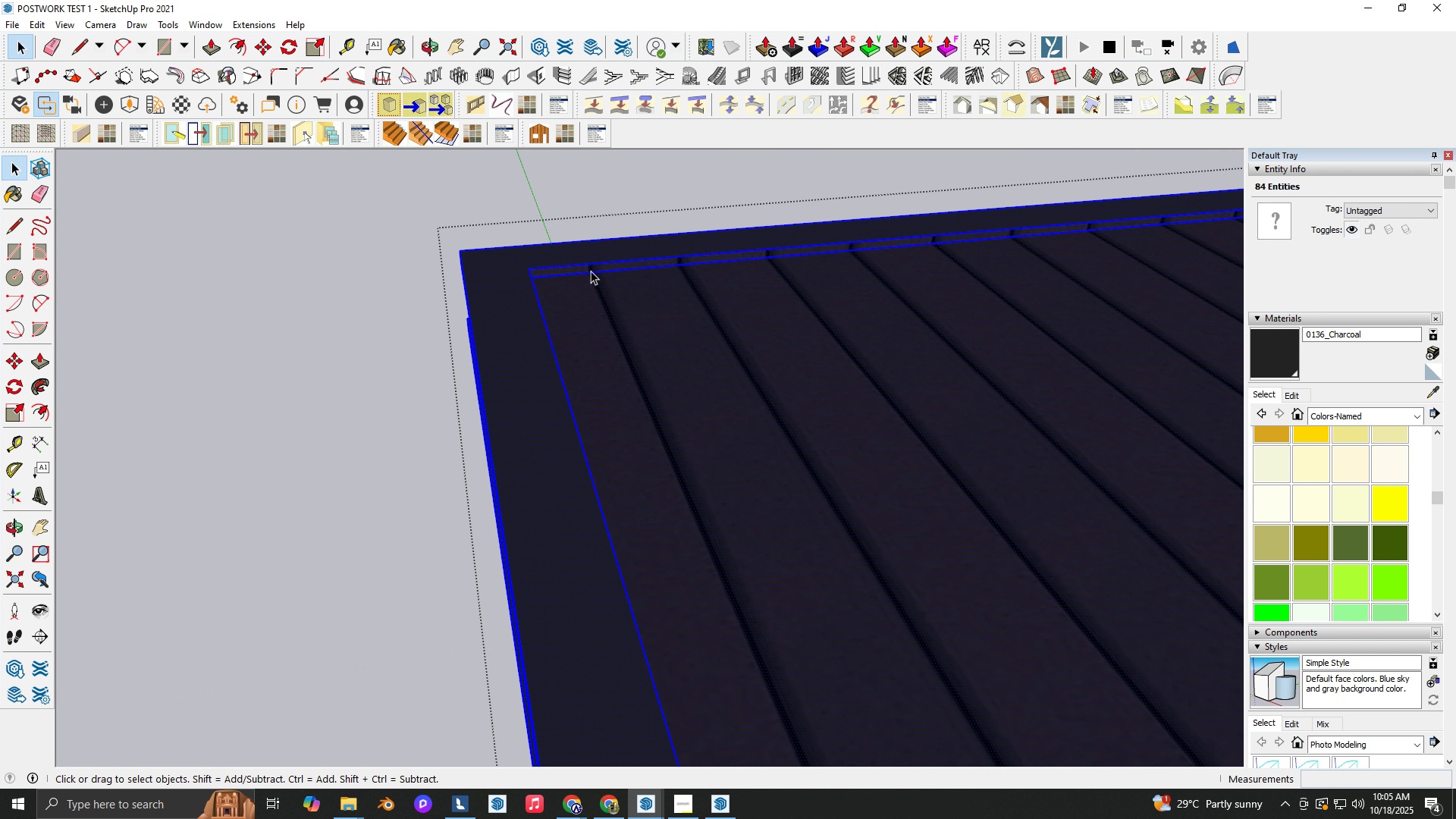 
left_click([591, 271])
 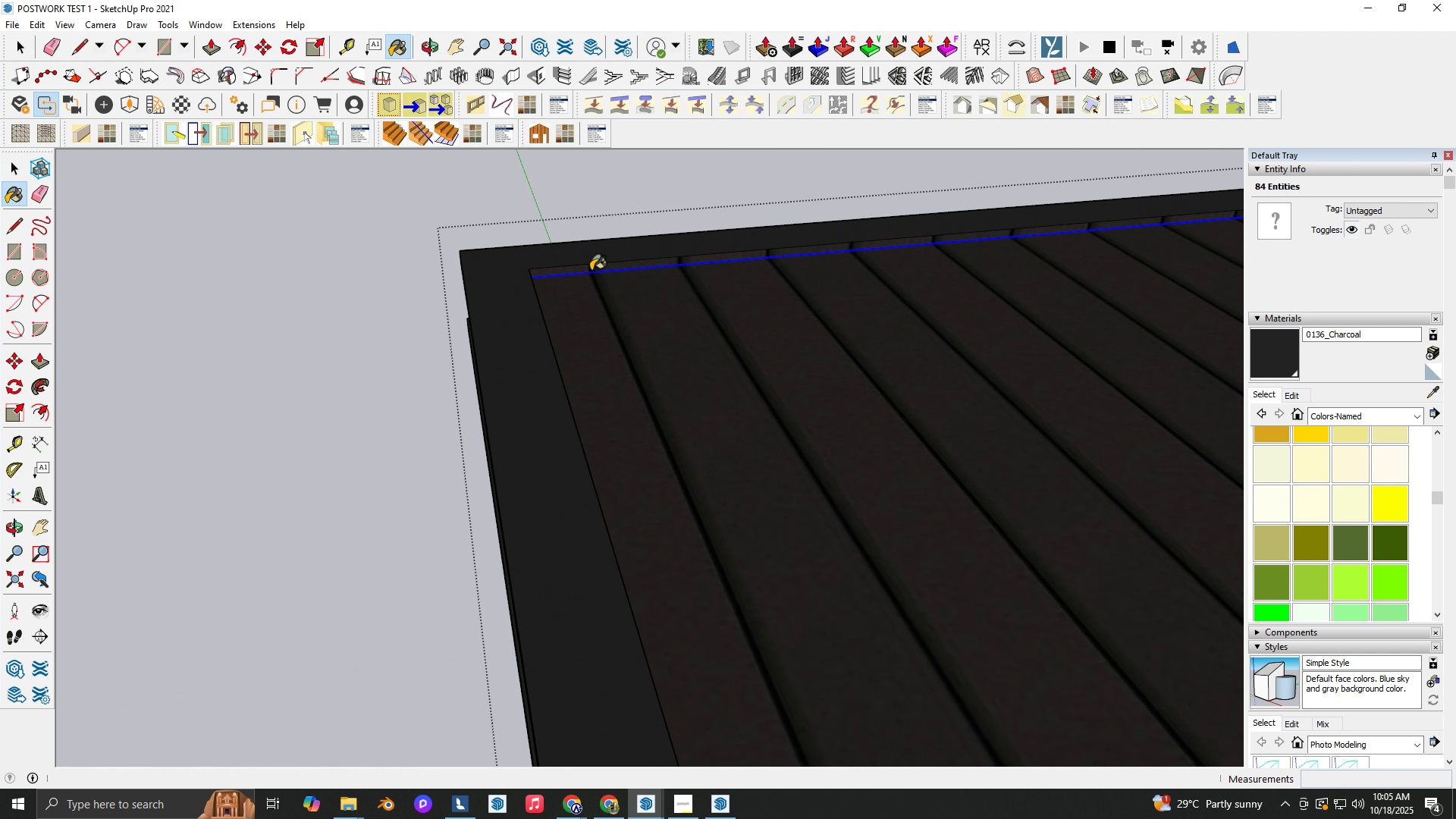 
key(B)
 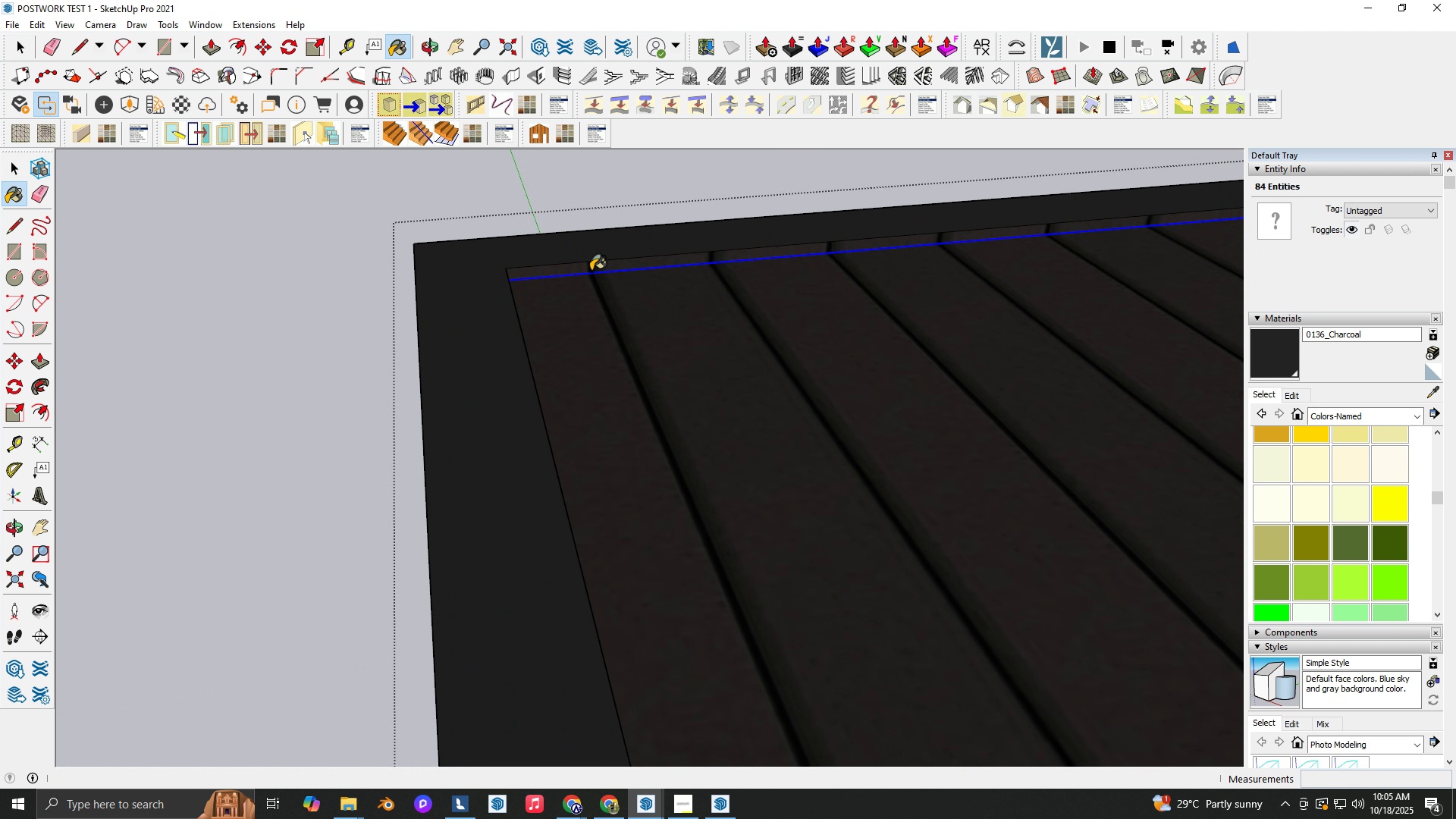 
scroll: coordinate [591, 271], scroll_direction: up, amount: 3.0
 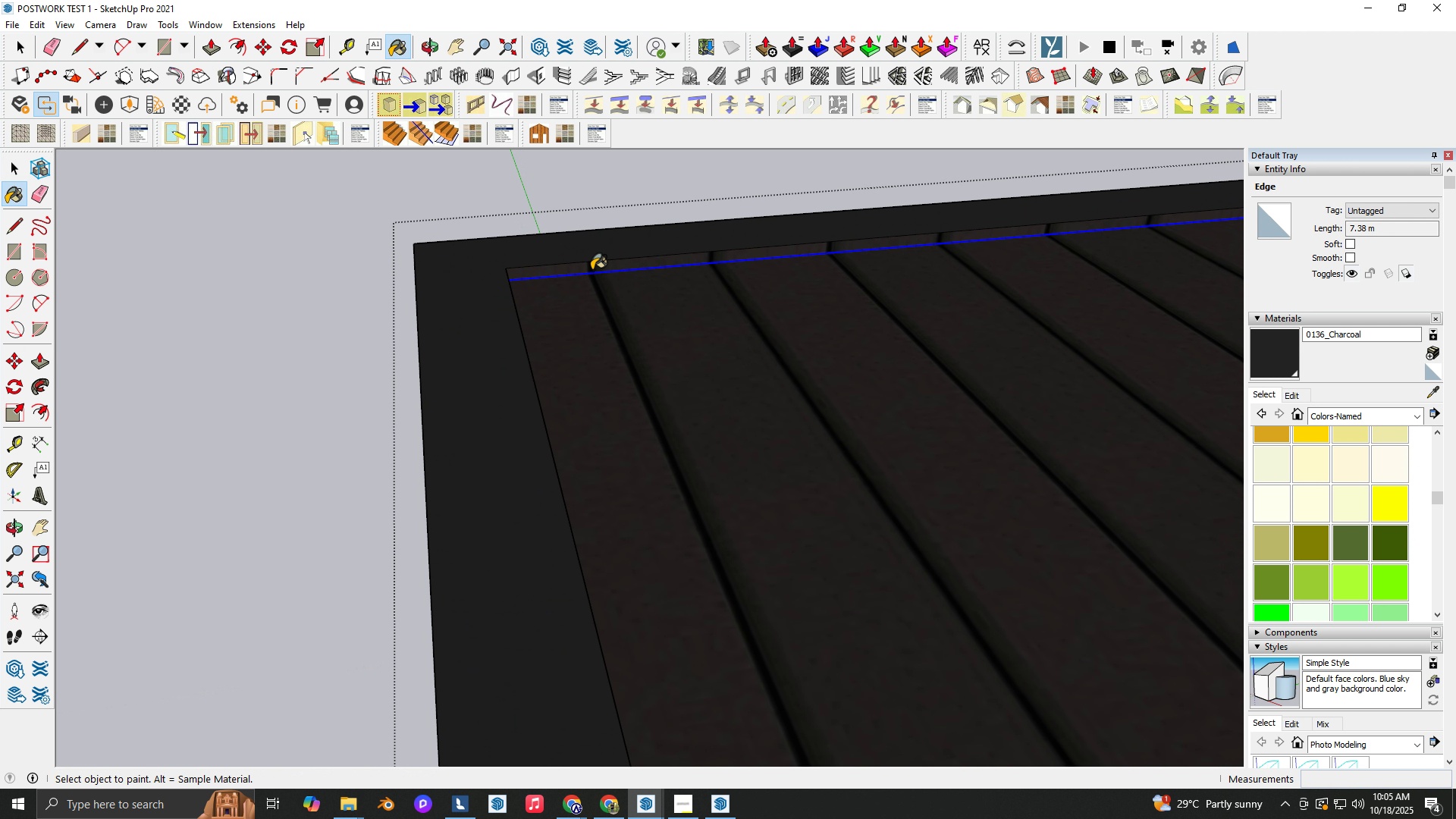 
left_click([592, 270])
 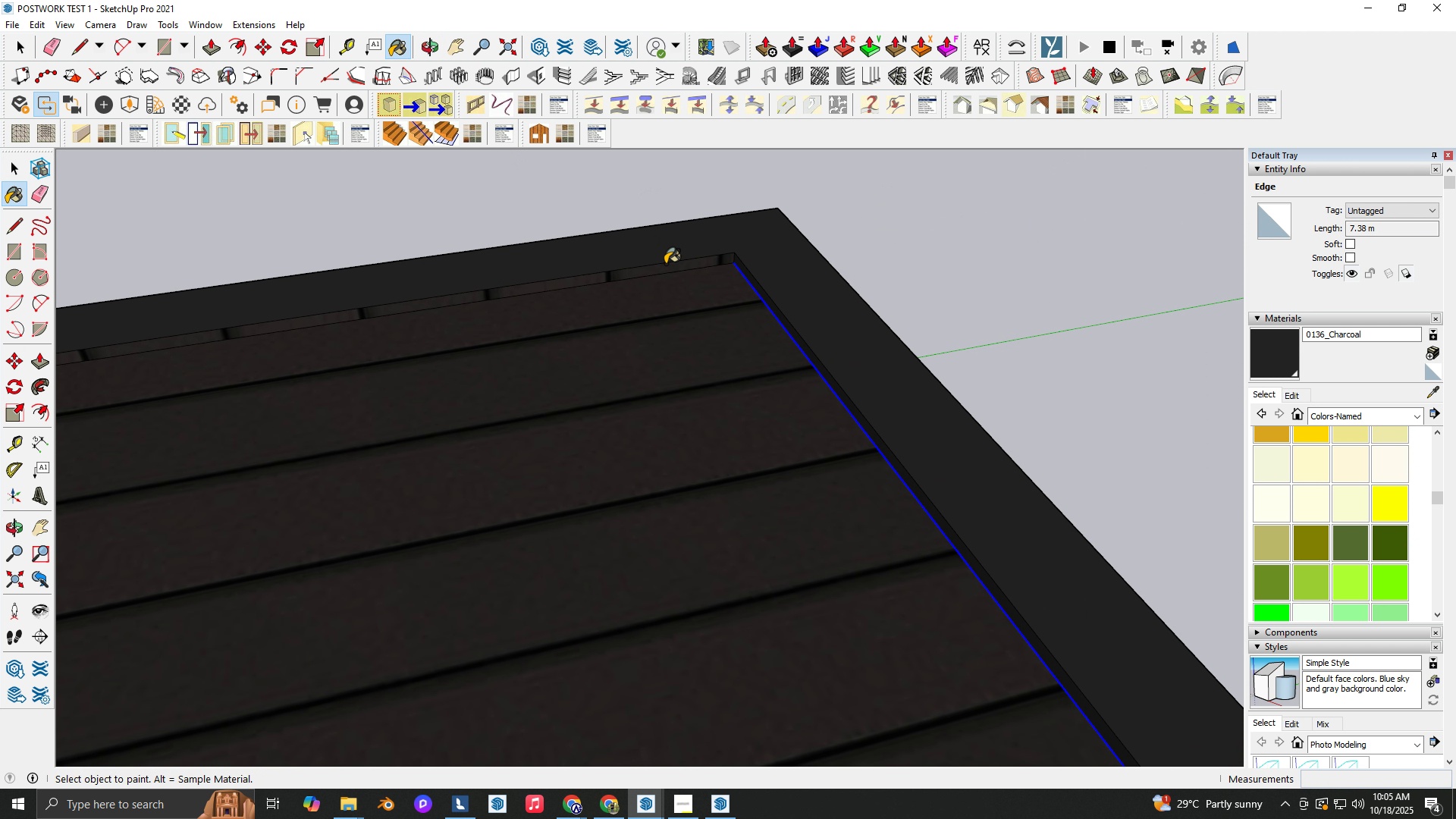 
left_click([668, 266])
 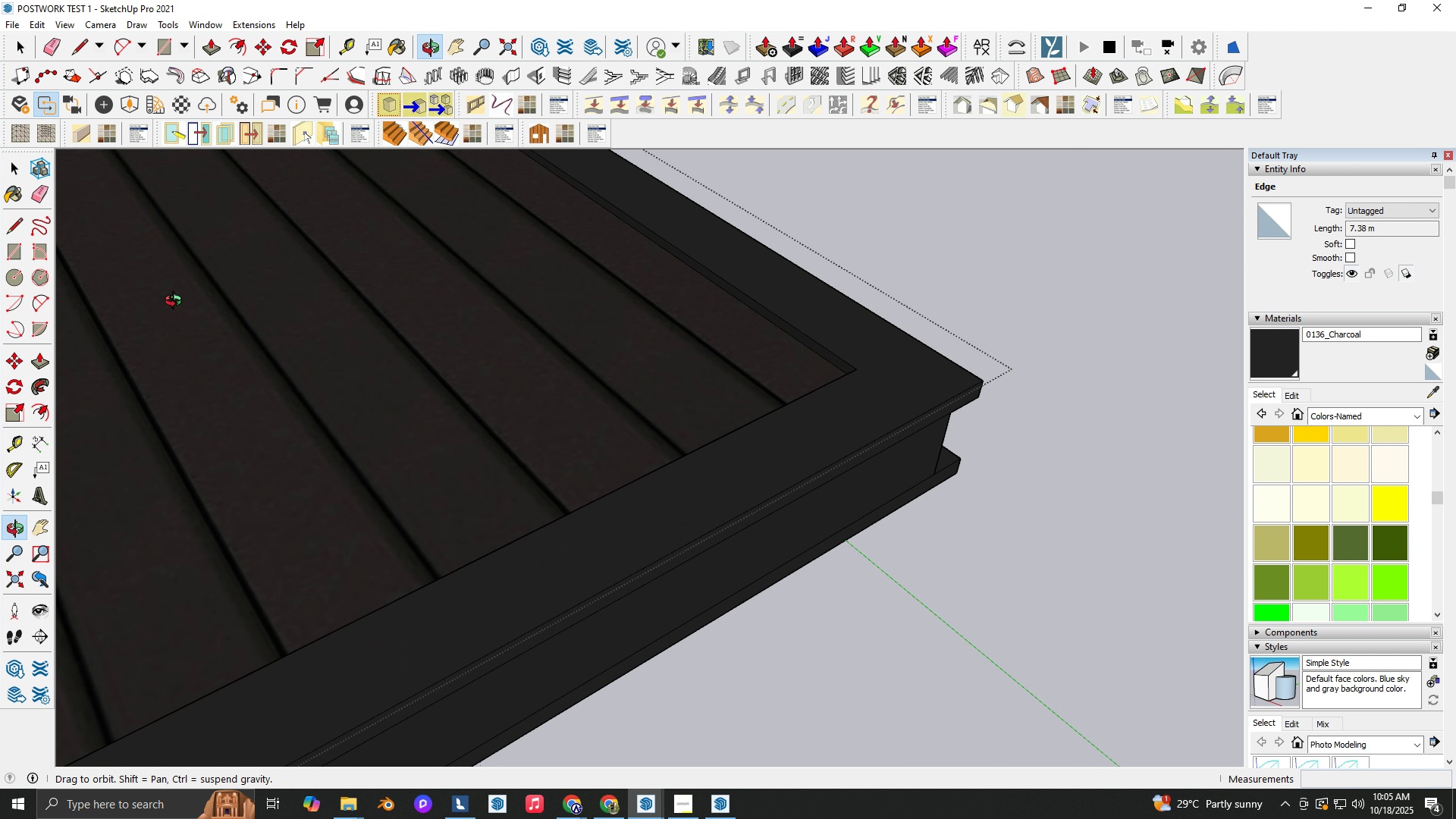 
hold_key(key=ShiftLeft, duration=0.43)
scroll: coordinate [538, 391], scroll_direction: up, amount: 4.0
 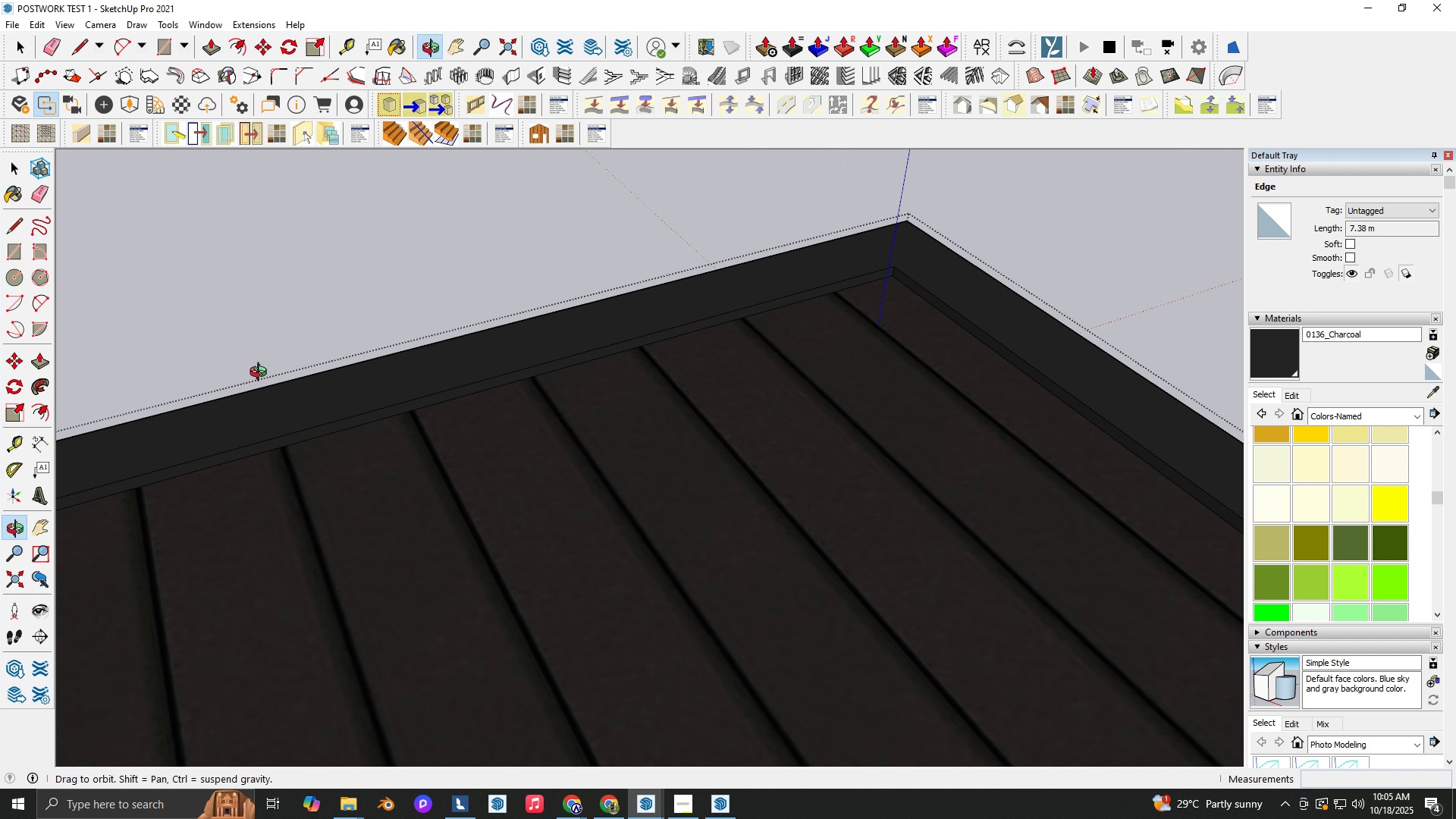 
key(Shift+ShiftLeft)
 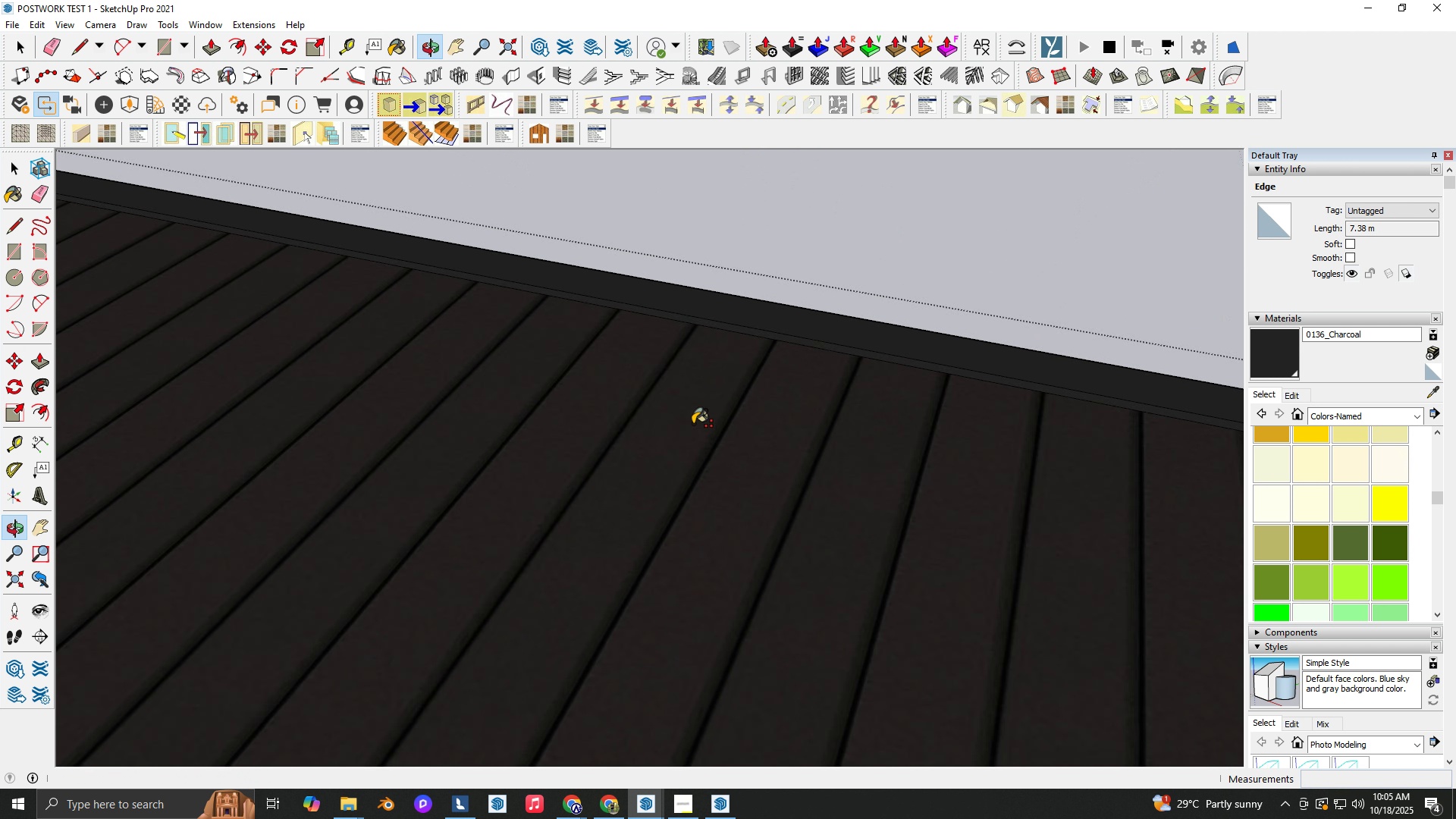 
scroll: coordinate [315, 472], scroll_direction: up, amount: 5.0
 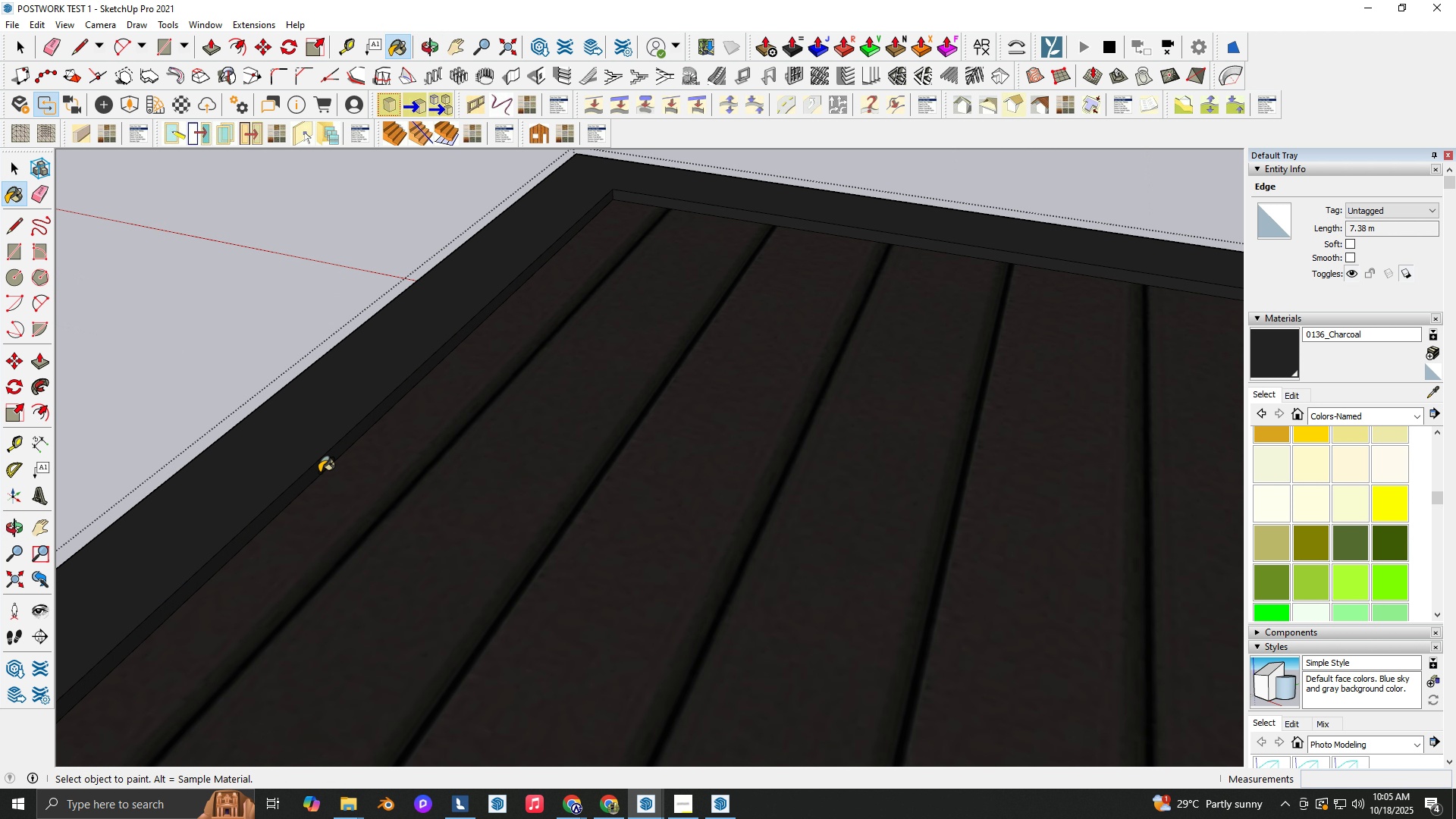 
hold_key(key=ShiftLeft, duration=0.39)
 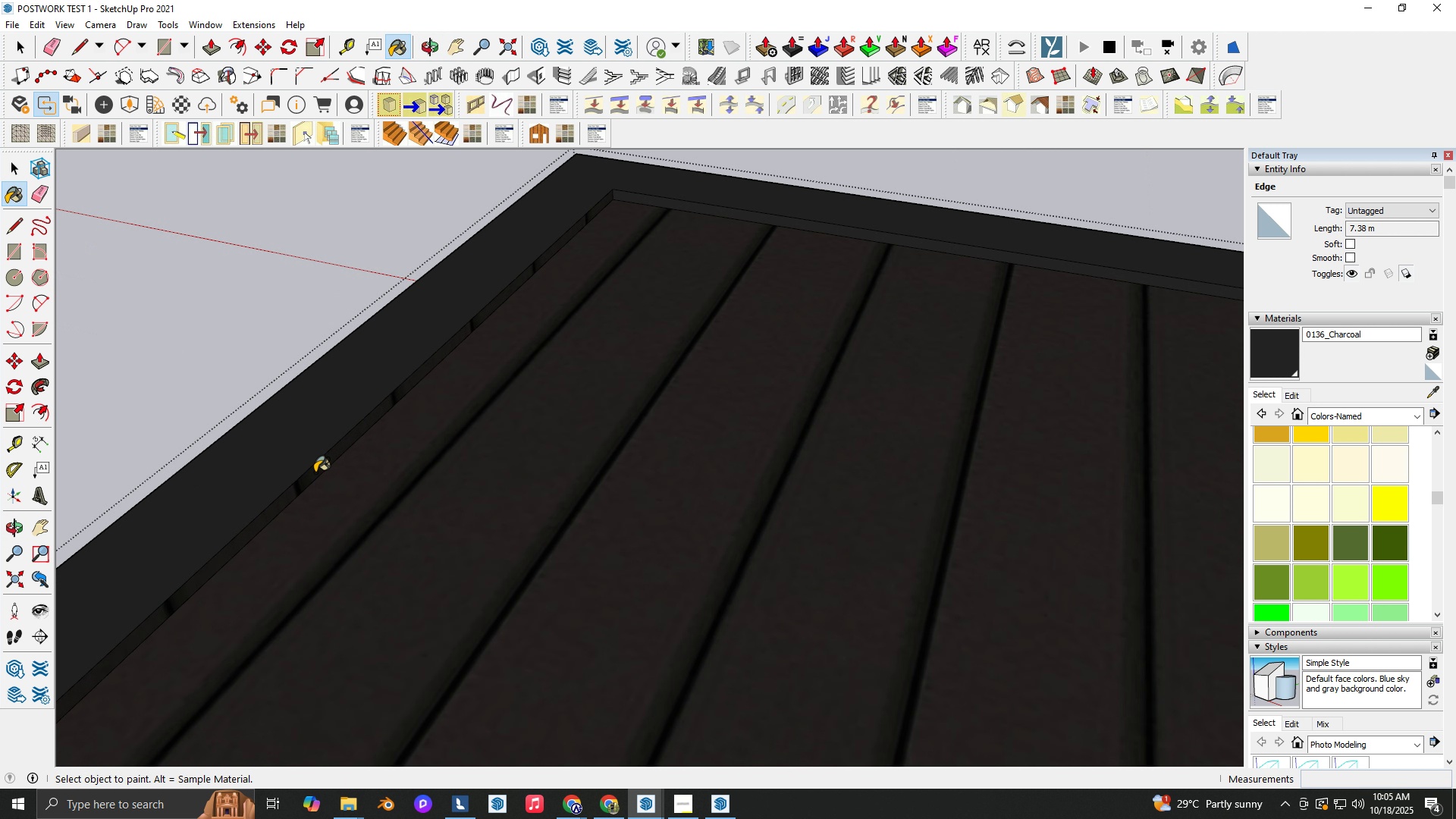 
left_click([315, 472])
 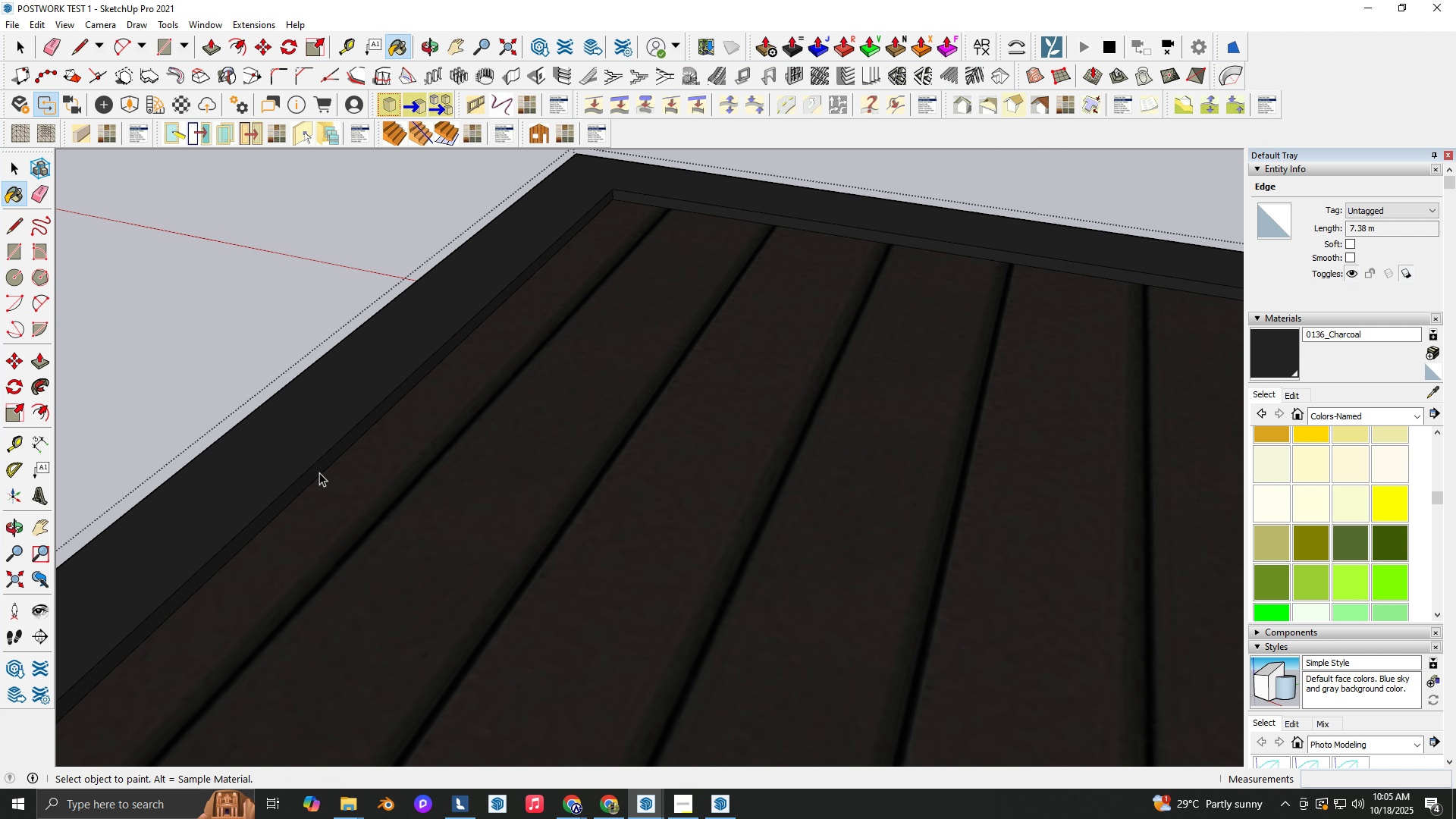 
key(Space)
 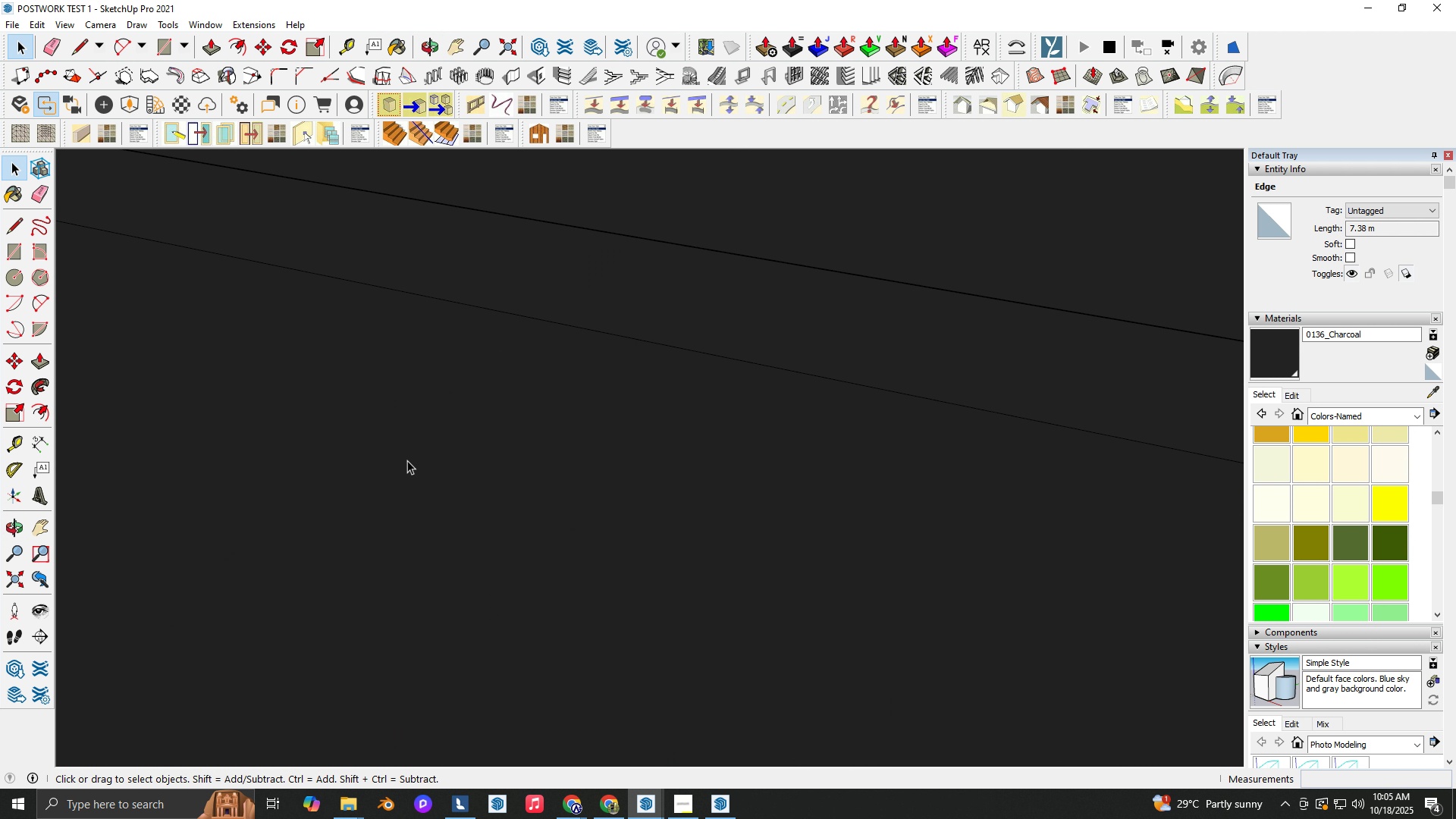 
key(Escape)
 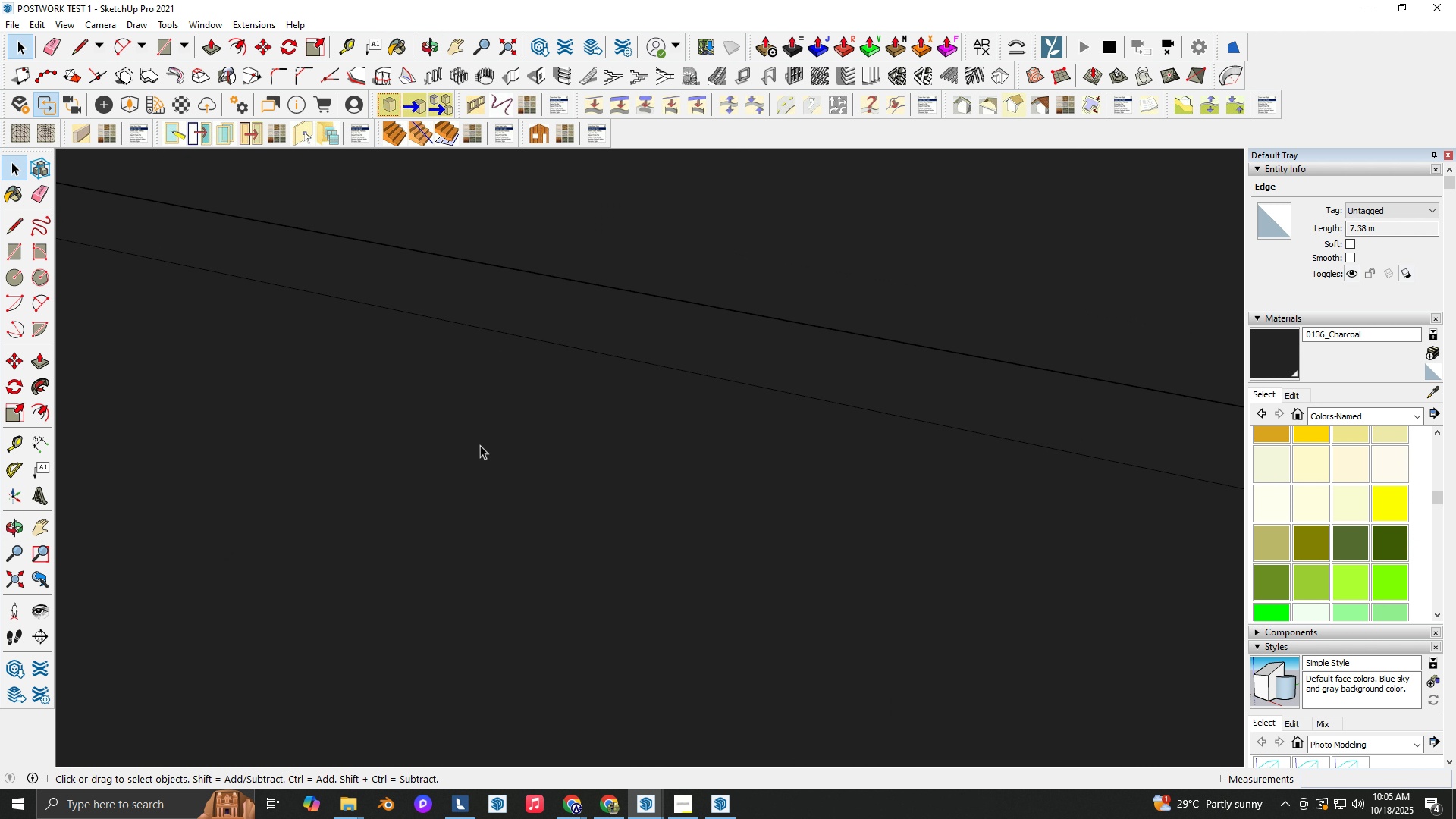 
scroll: coordinate [676, 534], scroll_direction: down, amount: 61.0
 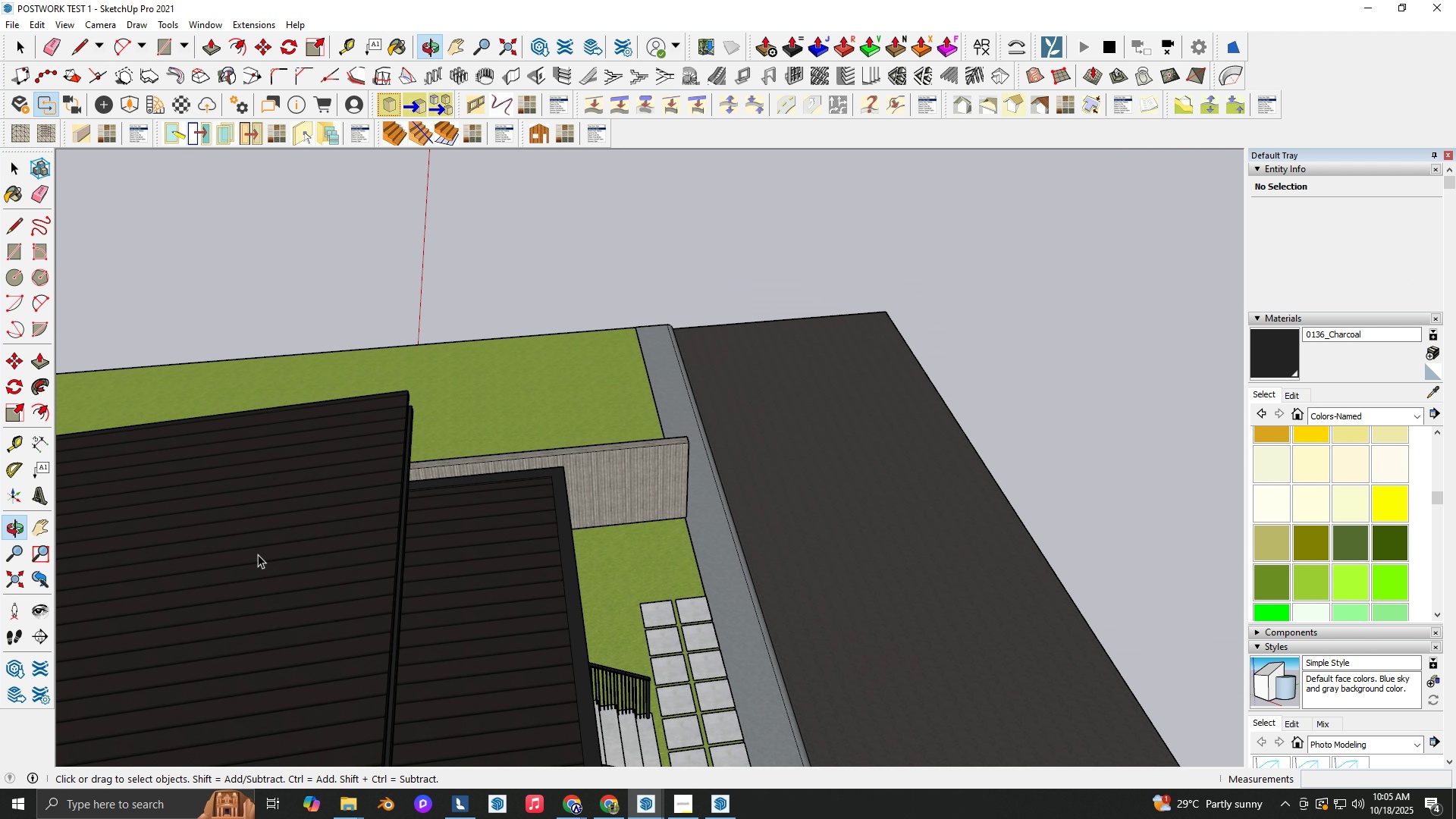 
key(Escape)
 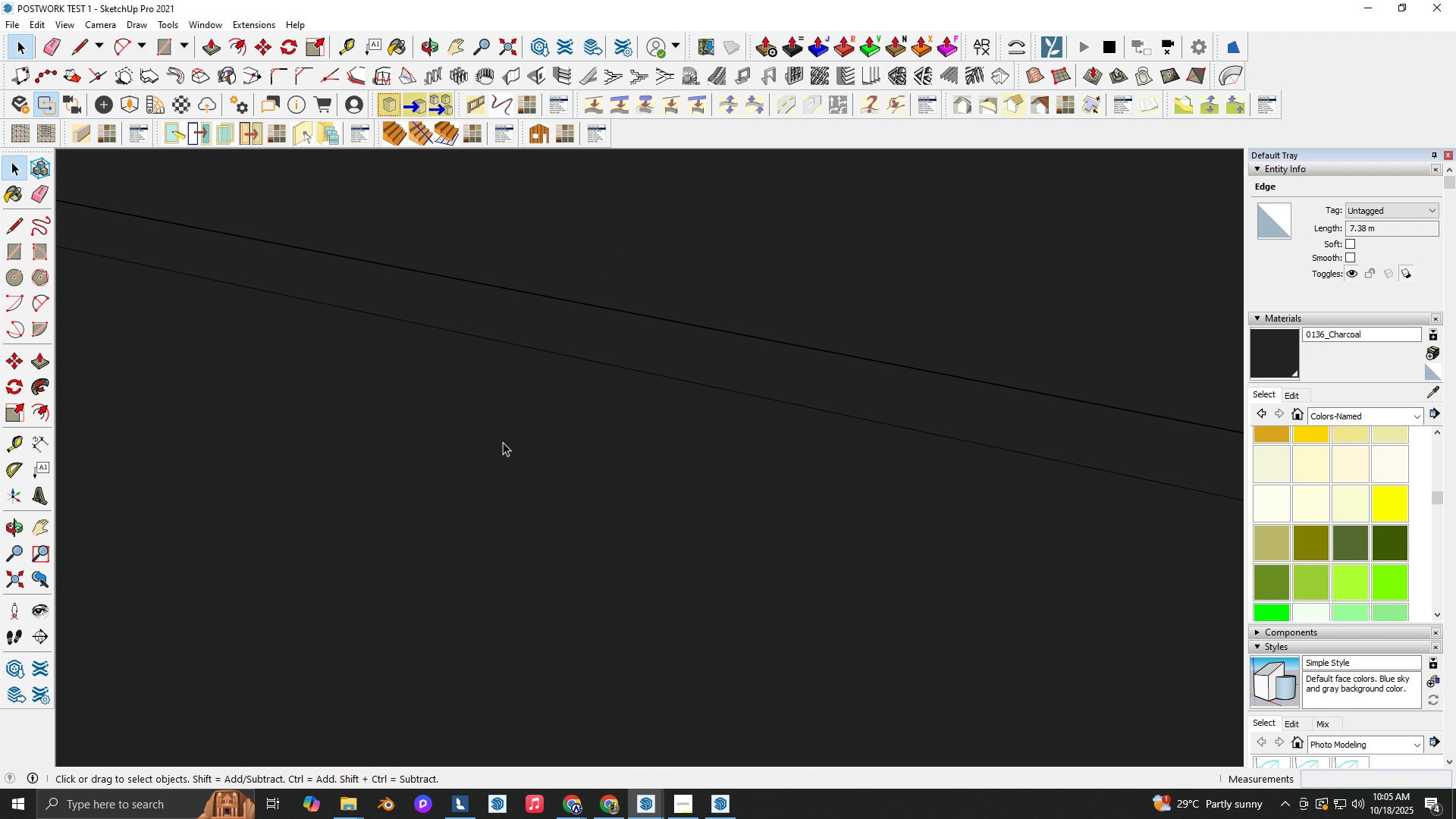 
key(Escape)
 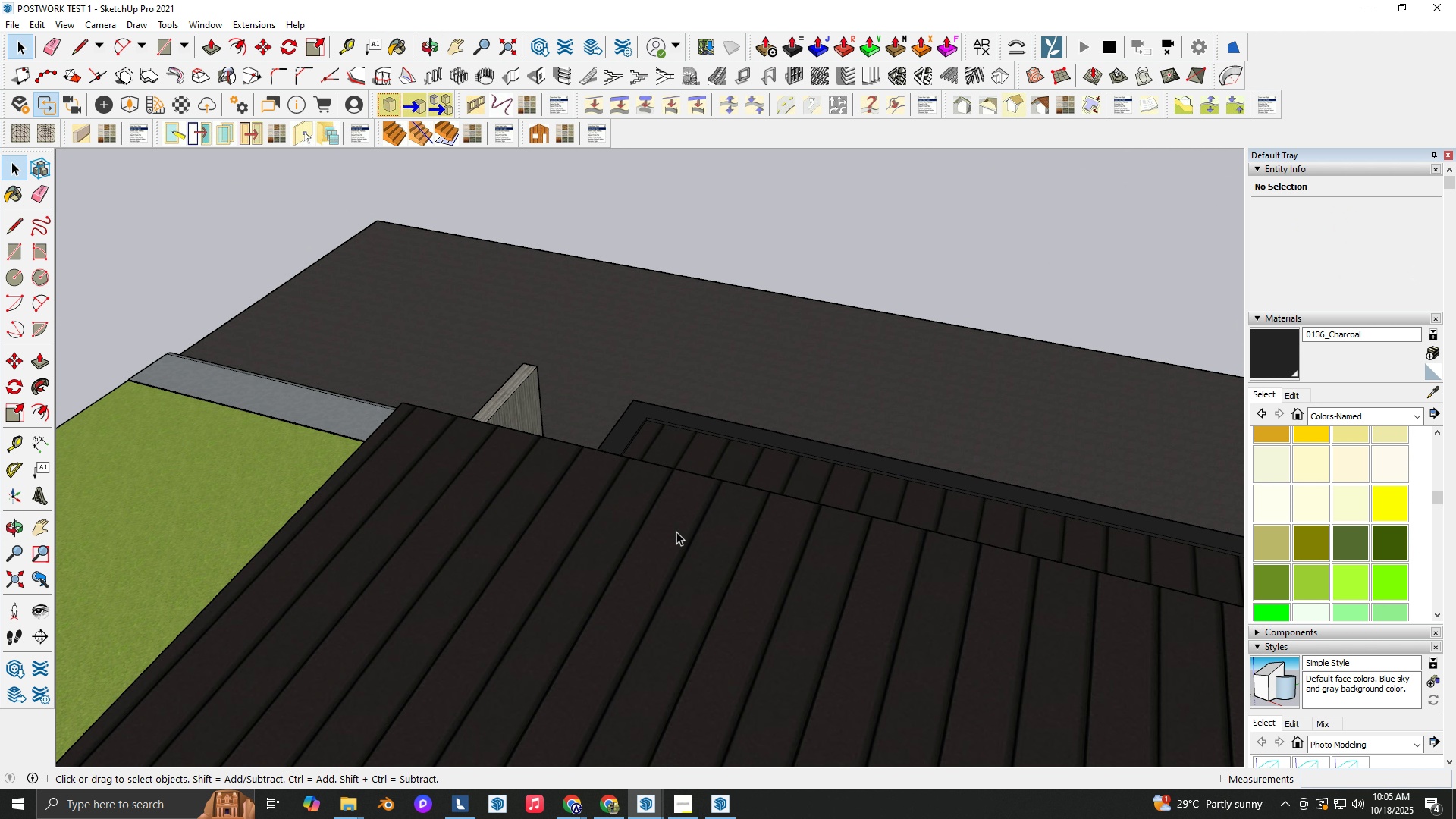 
scroll: coordinate [254, 520], scroll_direction: down, amount: 3.0
 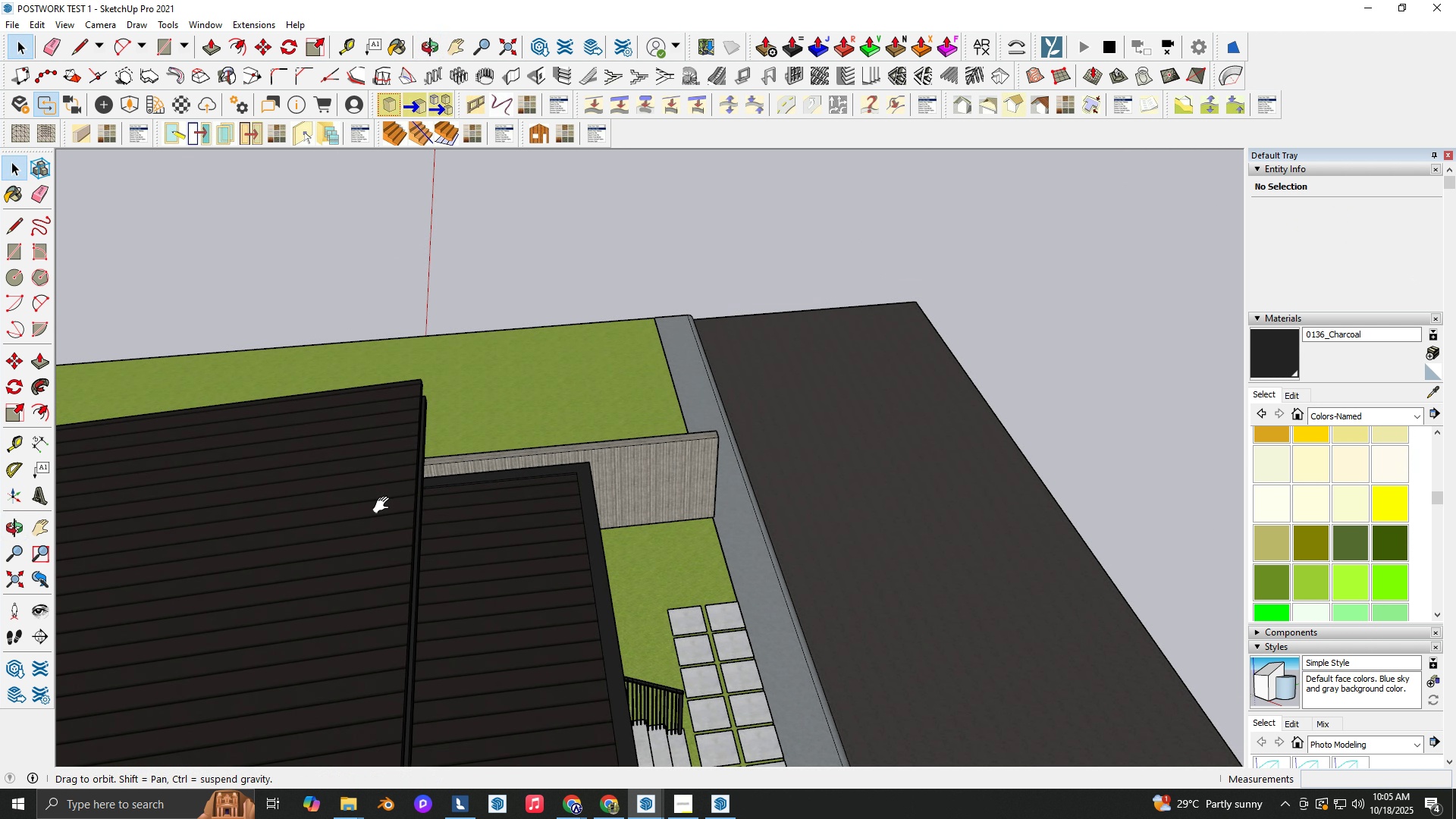 
key(Shift+ShiftLeft)
 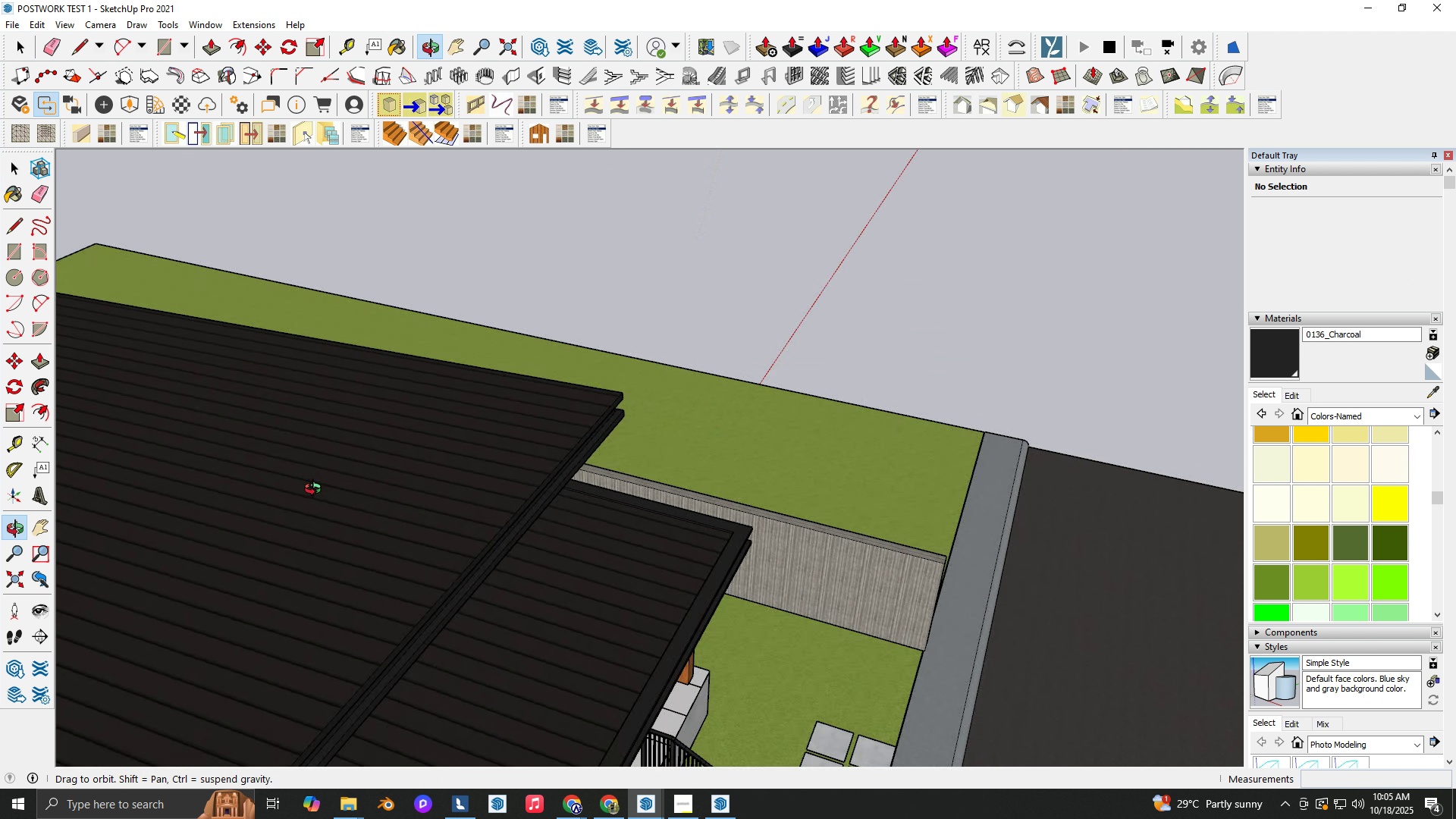 
hold_key(key=ShiftLeft, duration=0.35)
scroll: coordinate [595, 406], scroll_direction: down, amount: 4.0
 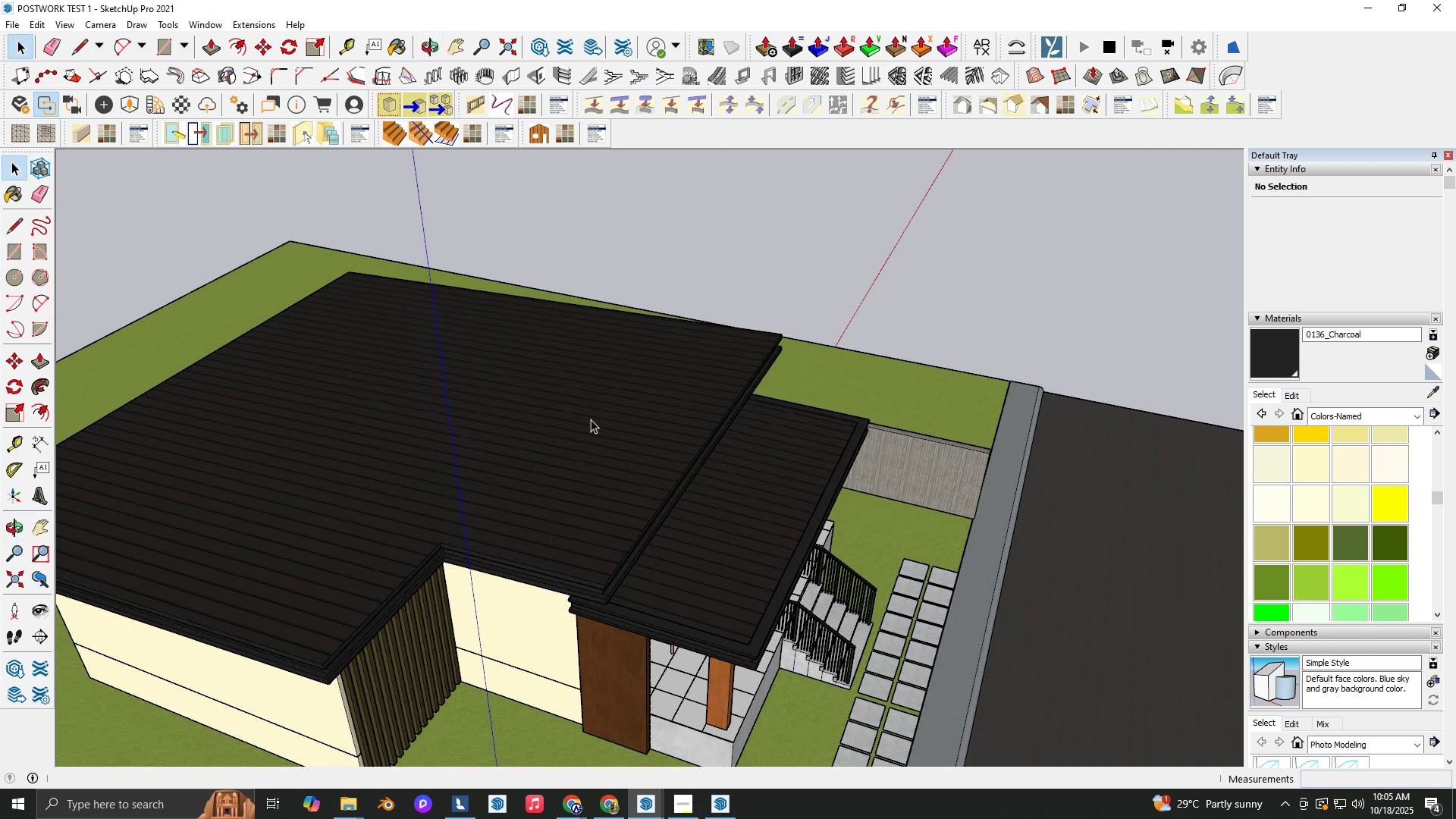 
scroll: coordinate [615, 464], scroll_direction: up, amount: 1.0
 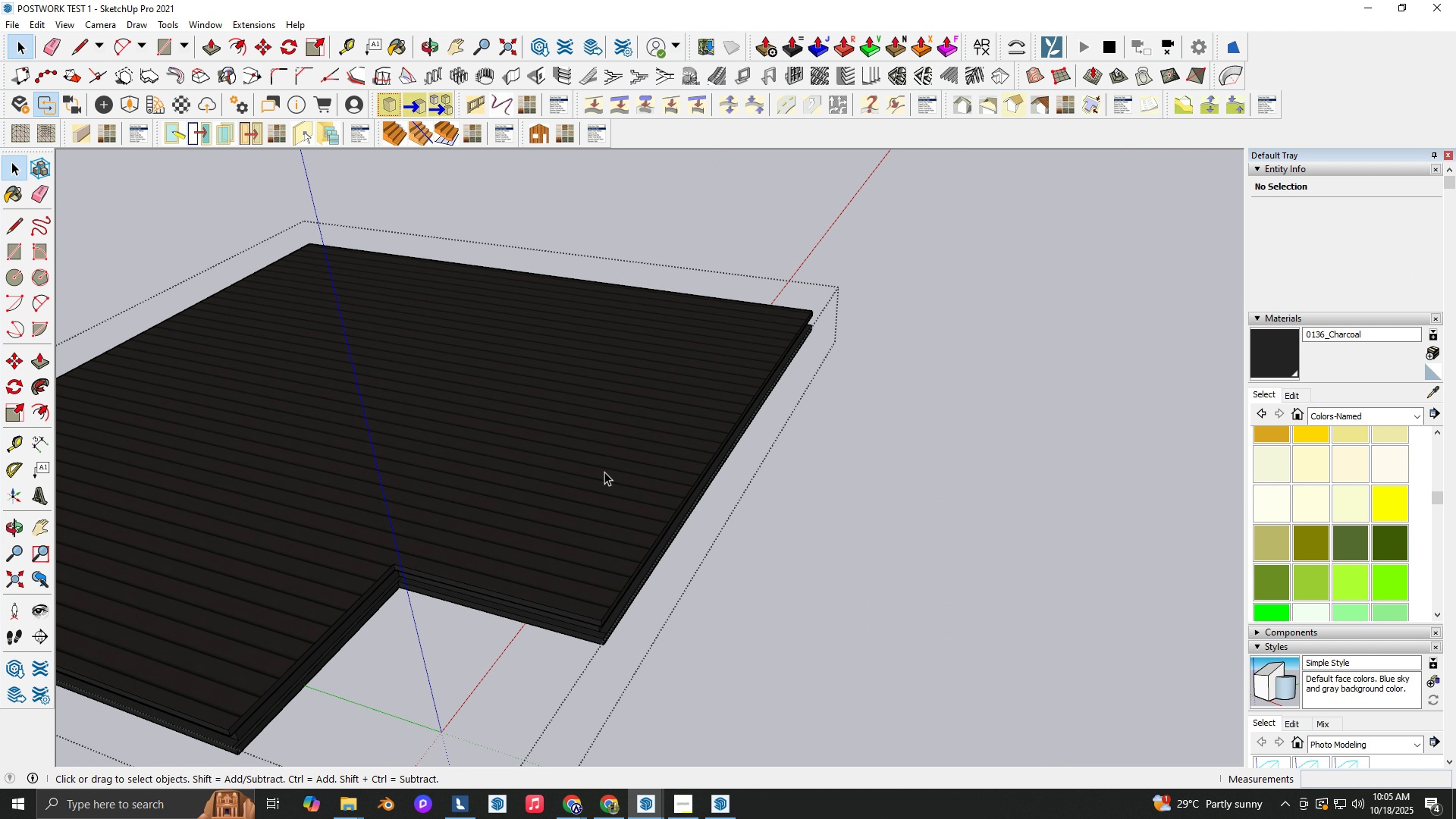 
key(Space)
 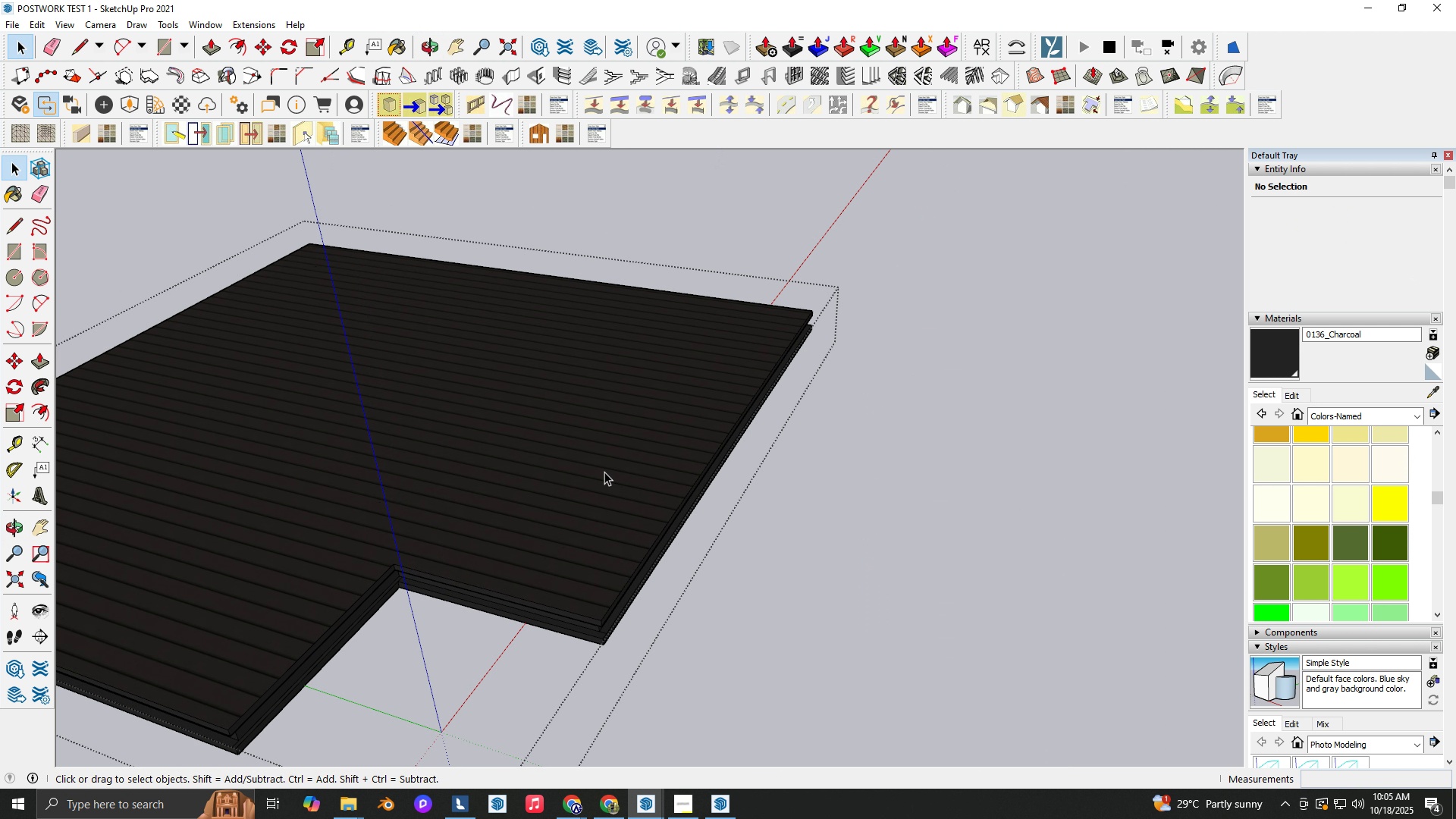 
double_click([604, 472])
 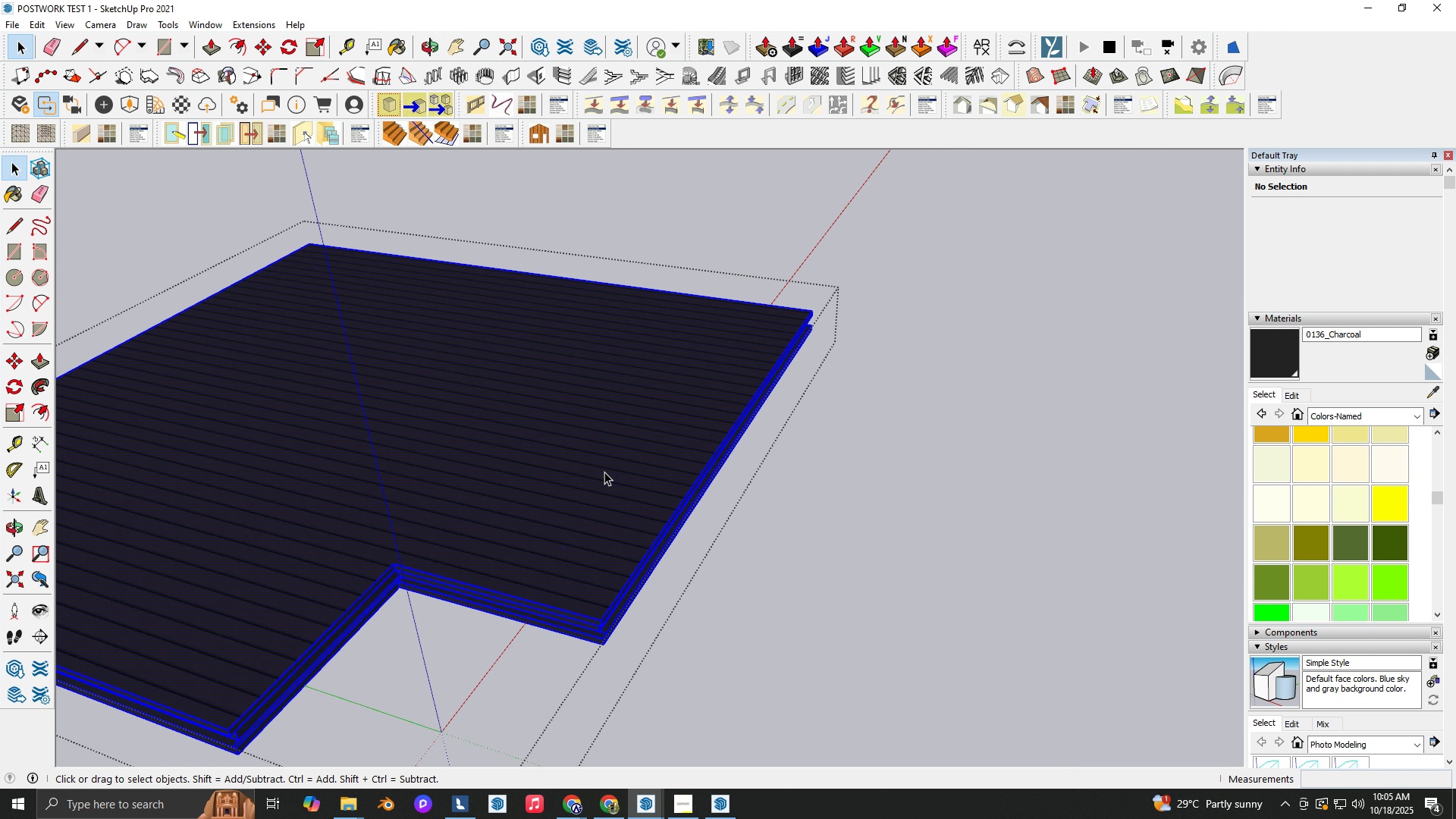 
triple_click([604, 472])
 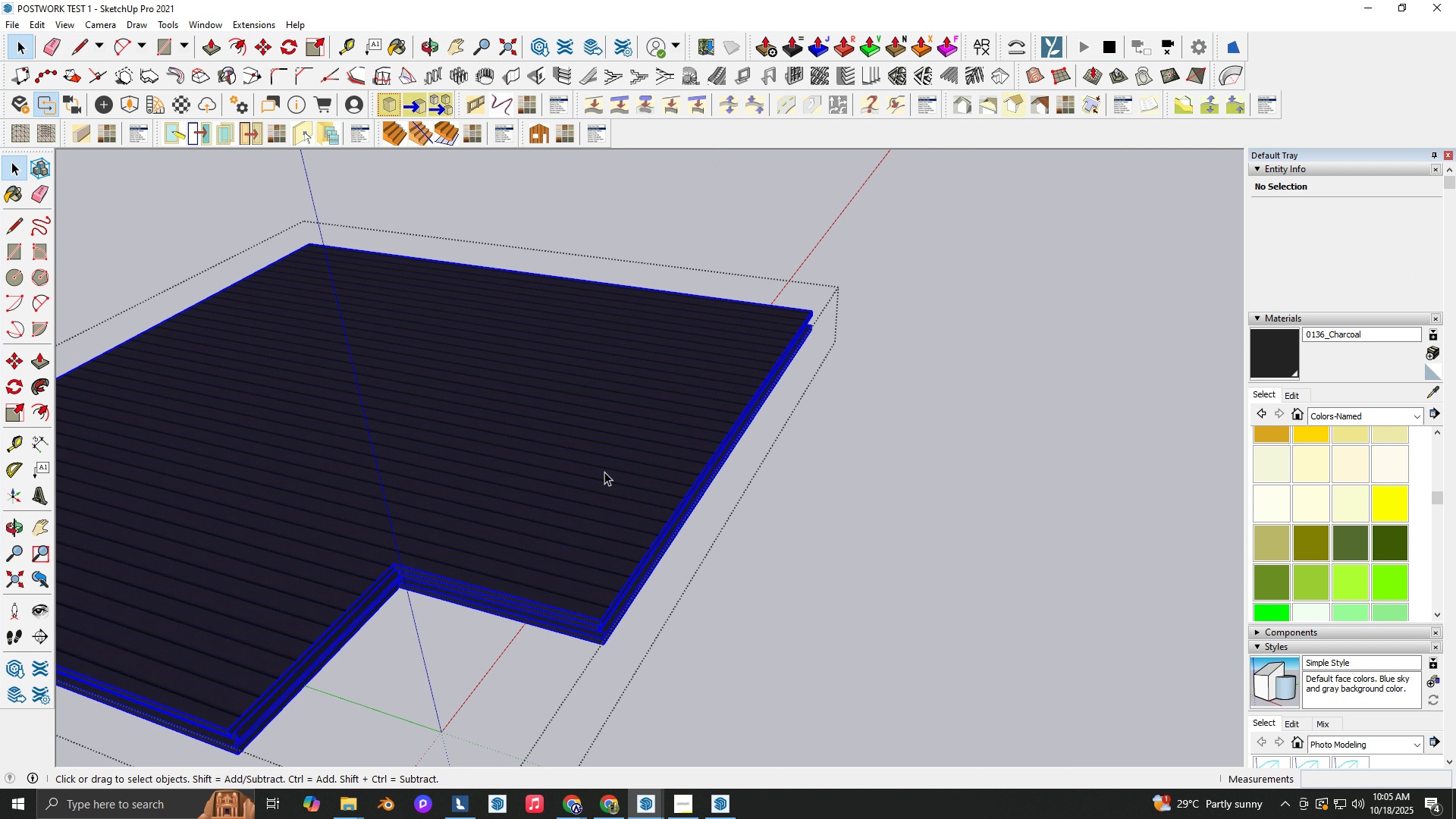 
triple_click([604, 472])
 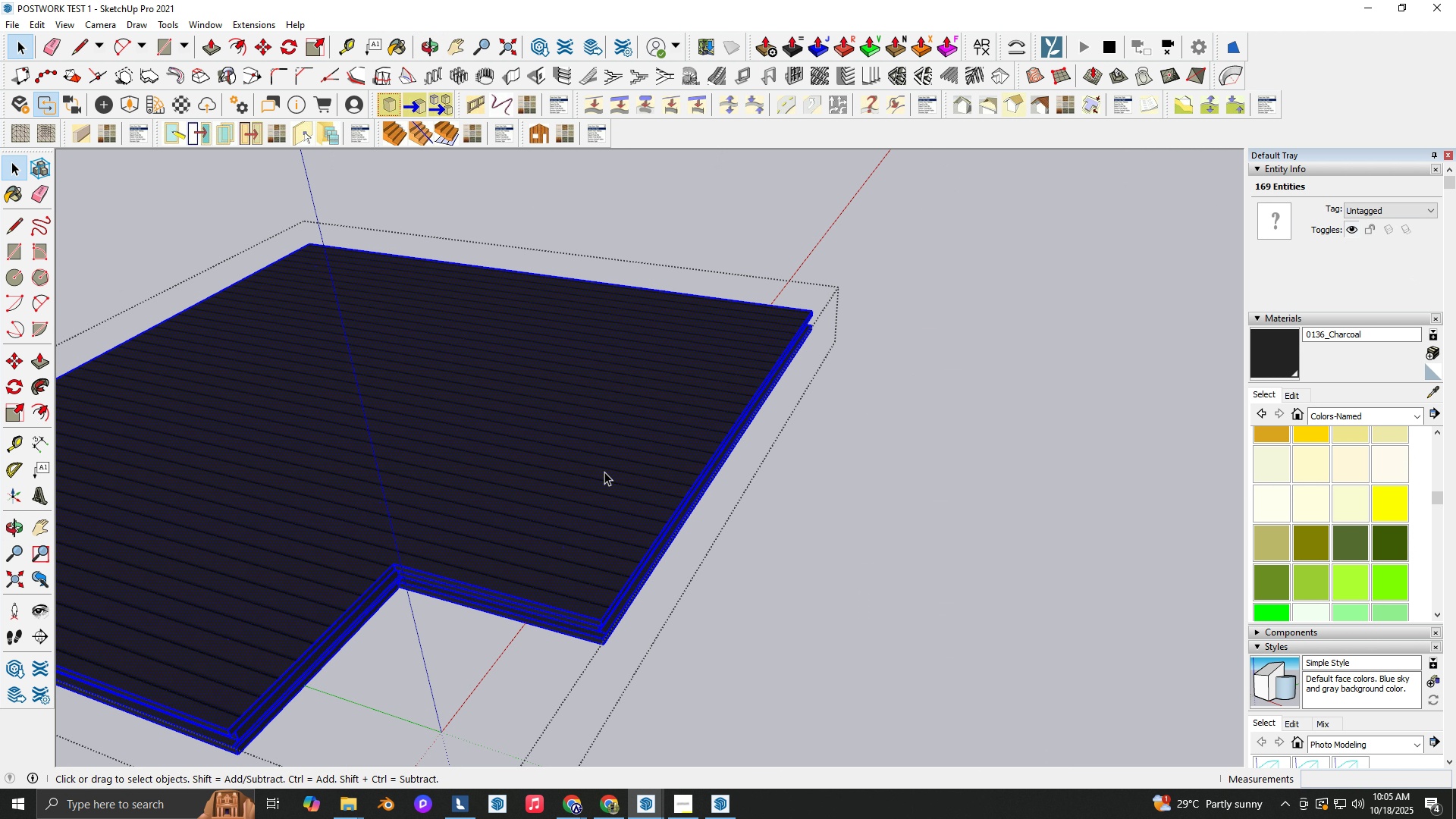 
triple_click([604, 472])
 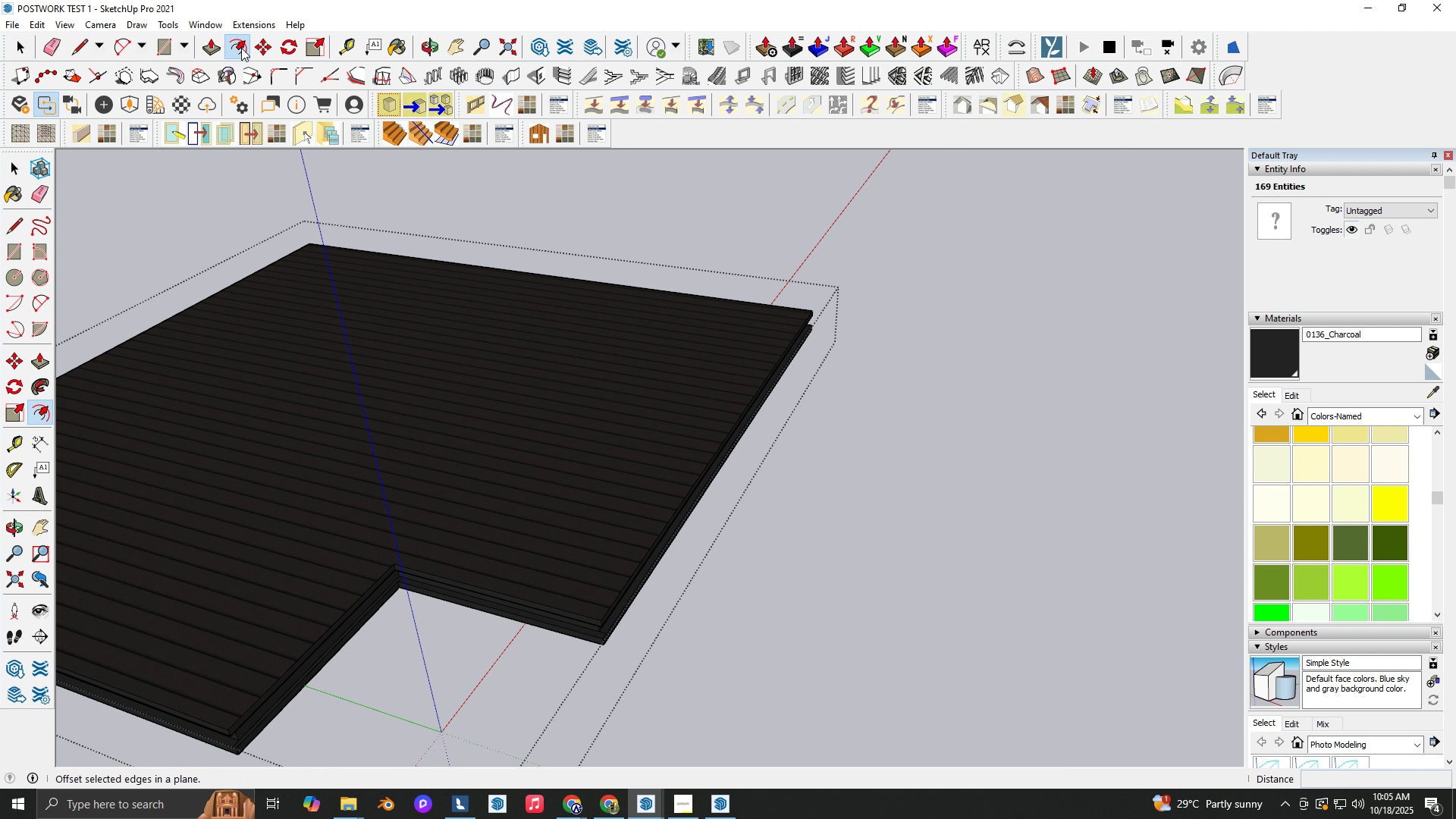 
double_click([411, 479])
 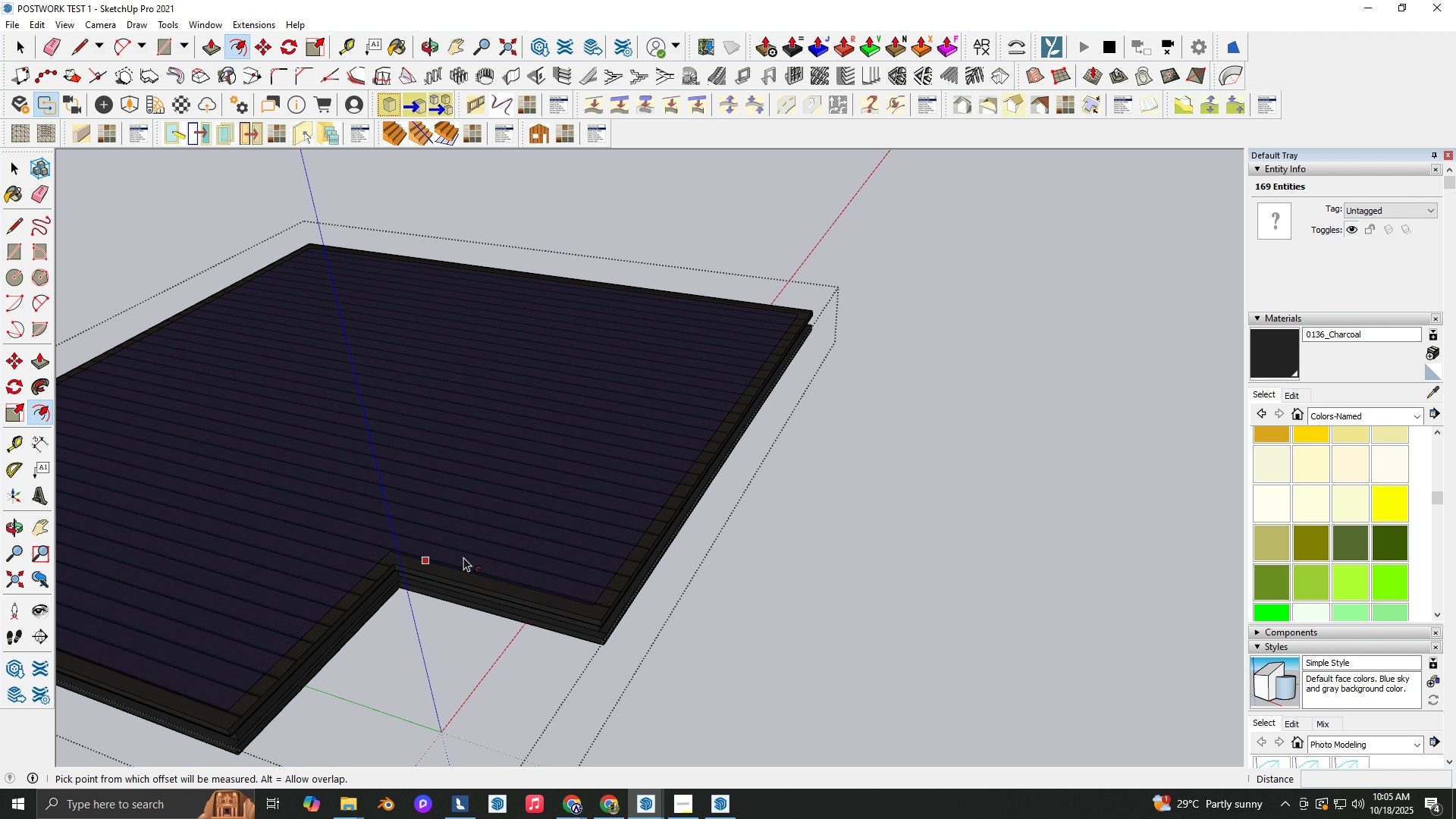 
scroll: coordinate [482, 565], scroll_direction: up, amount: 11.0
 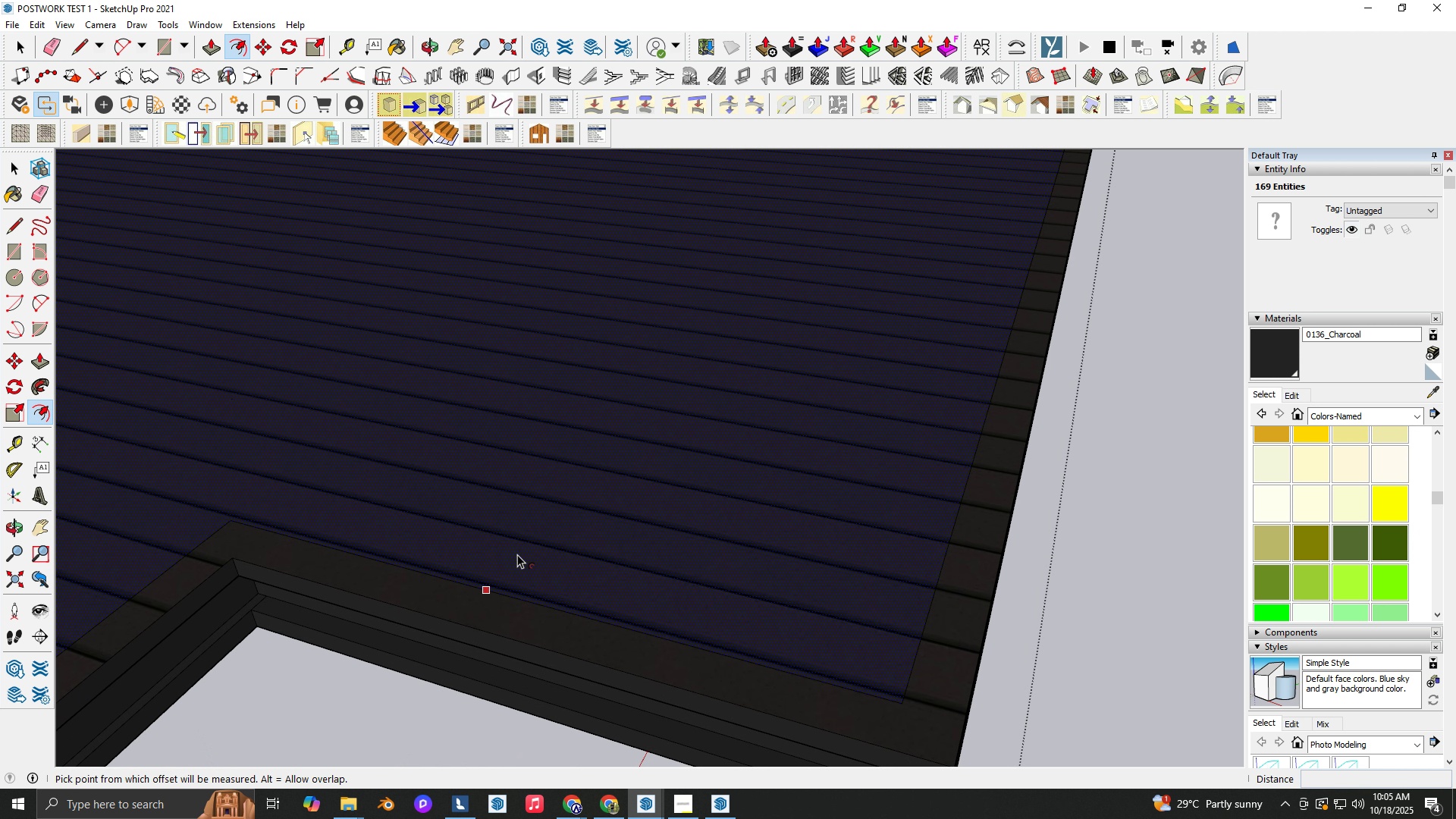 
type(pb)
 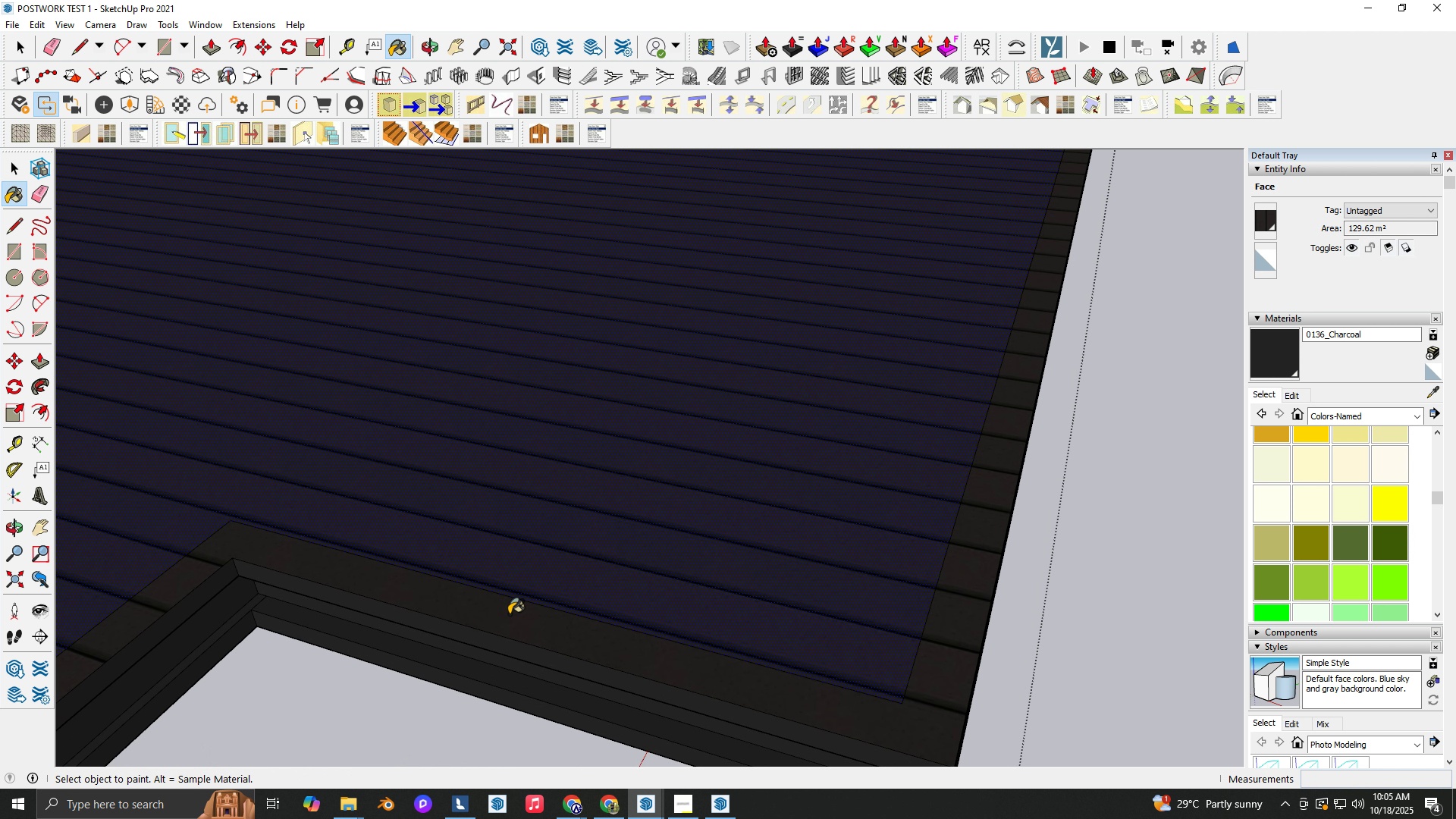 
left_click([509, 614])
 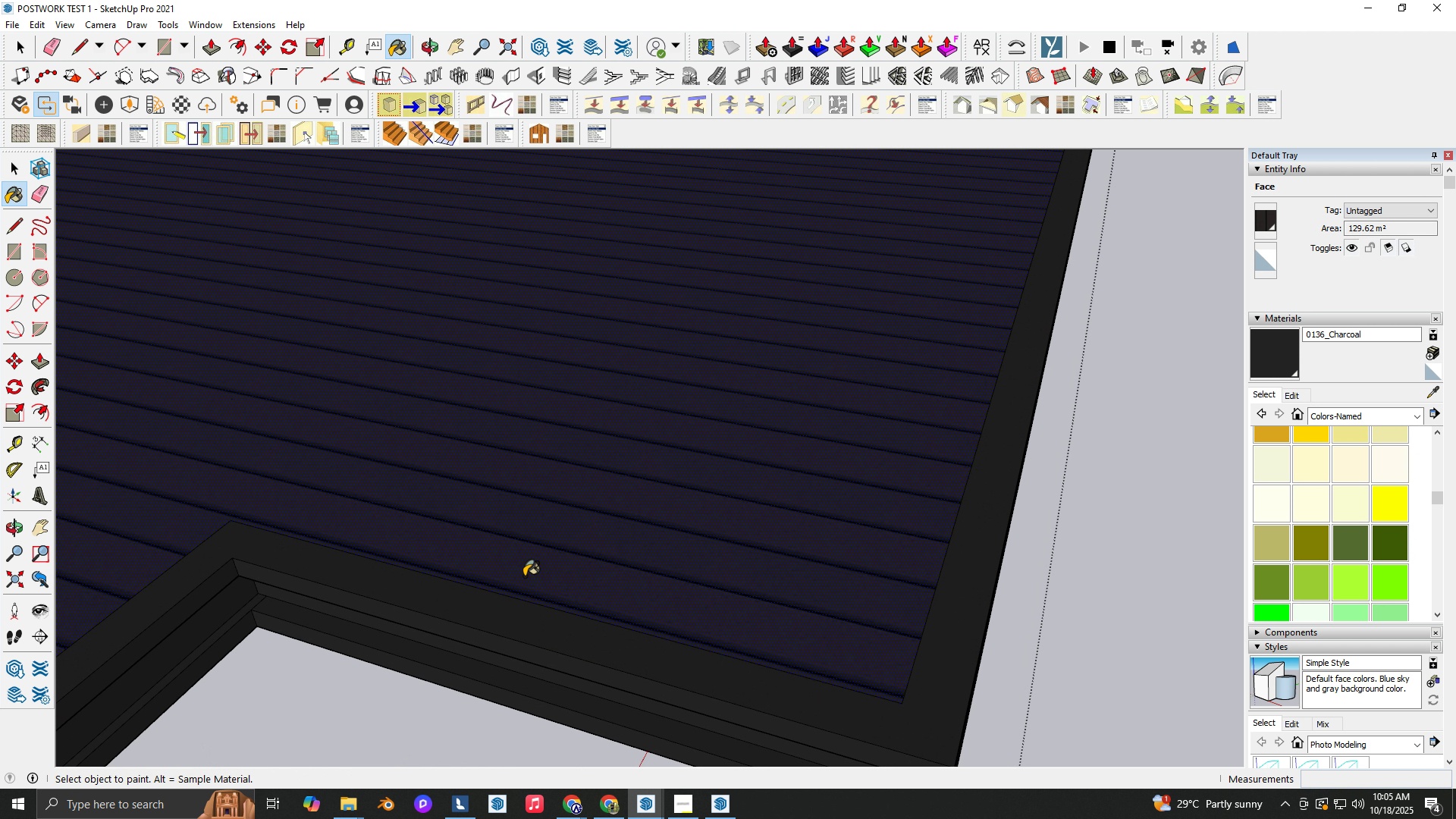 
key(Space)
 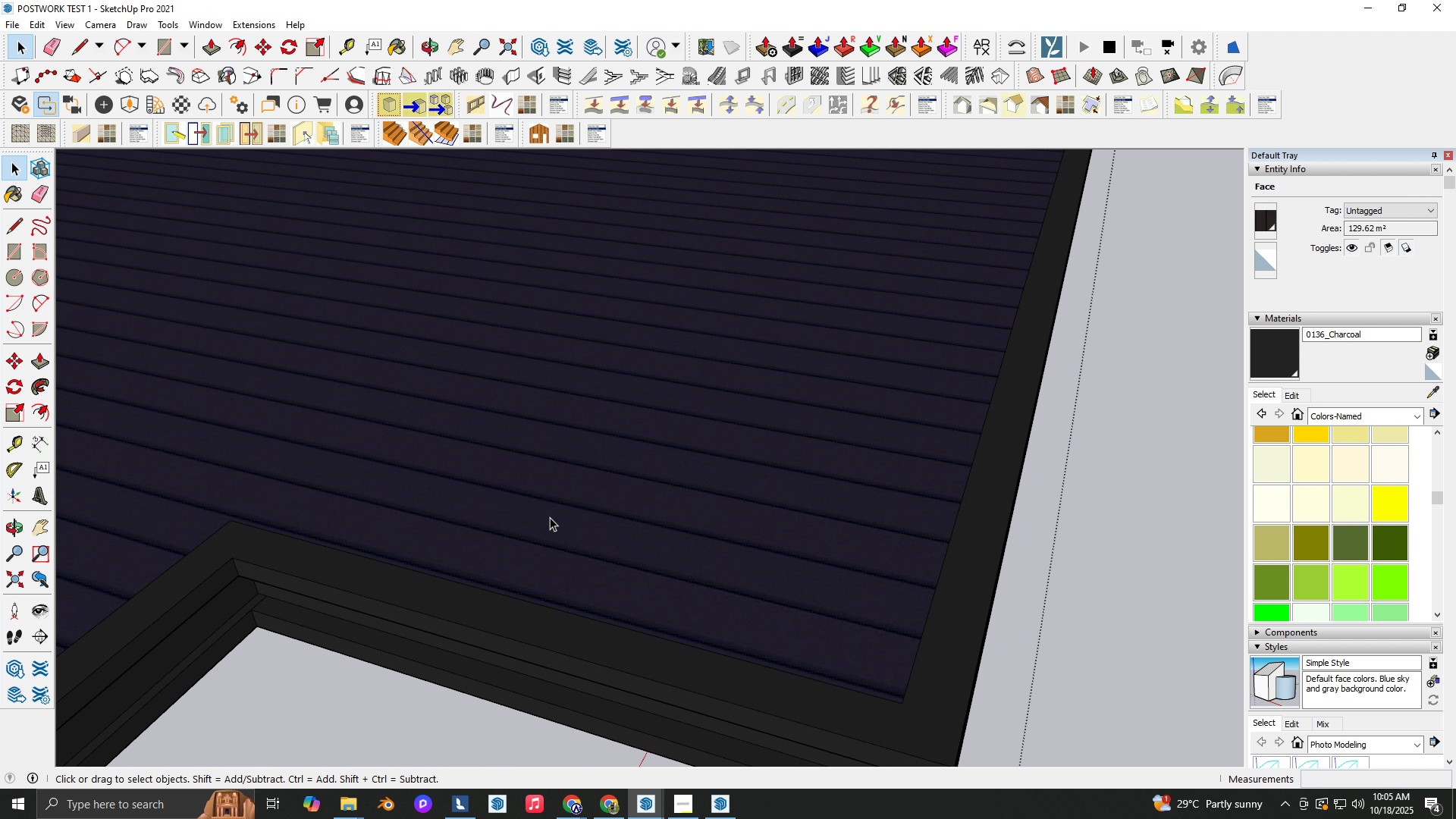 
key(P)
 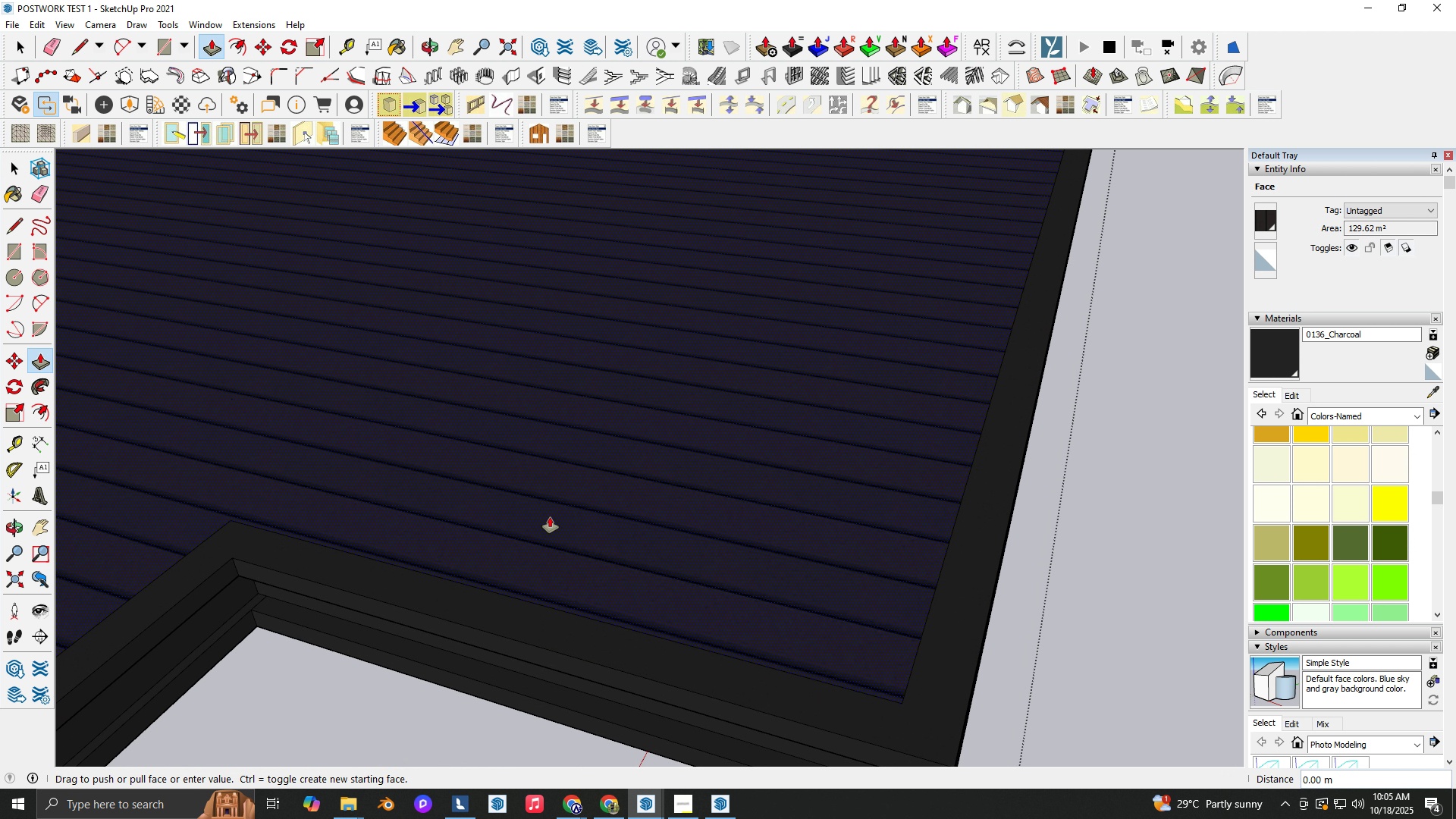 
double_click([550, 517])
 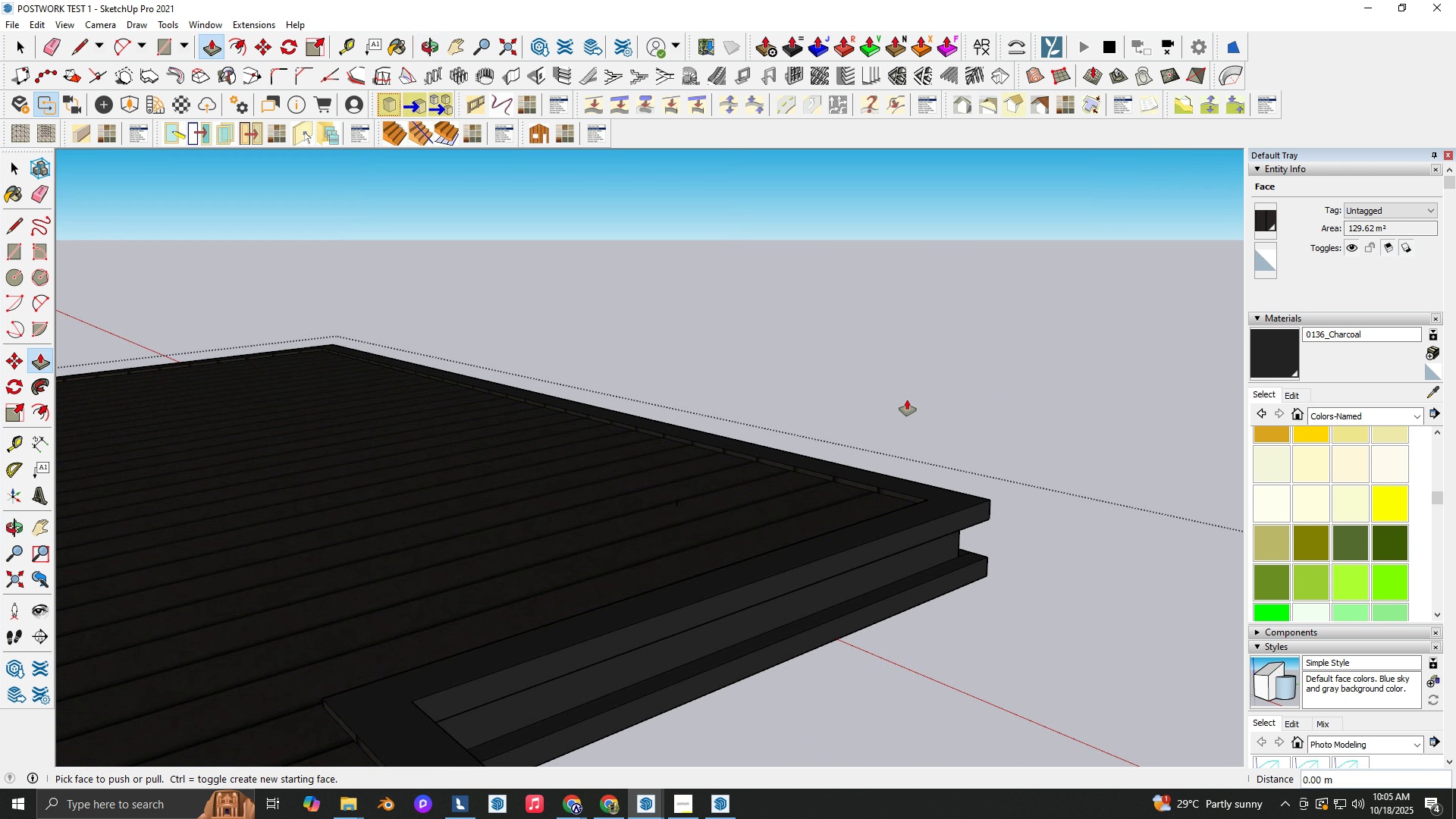 
key(Alt+Tab)